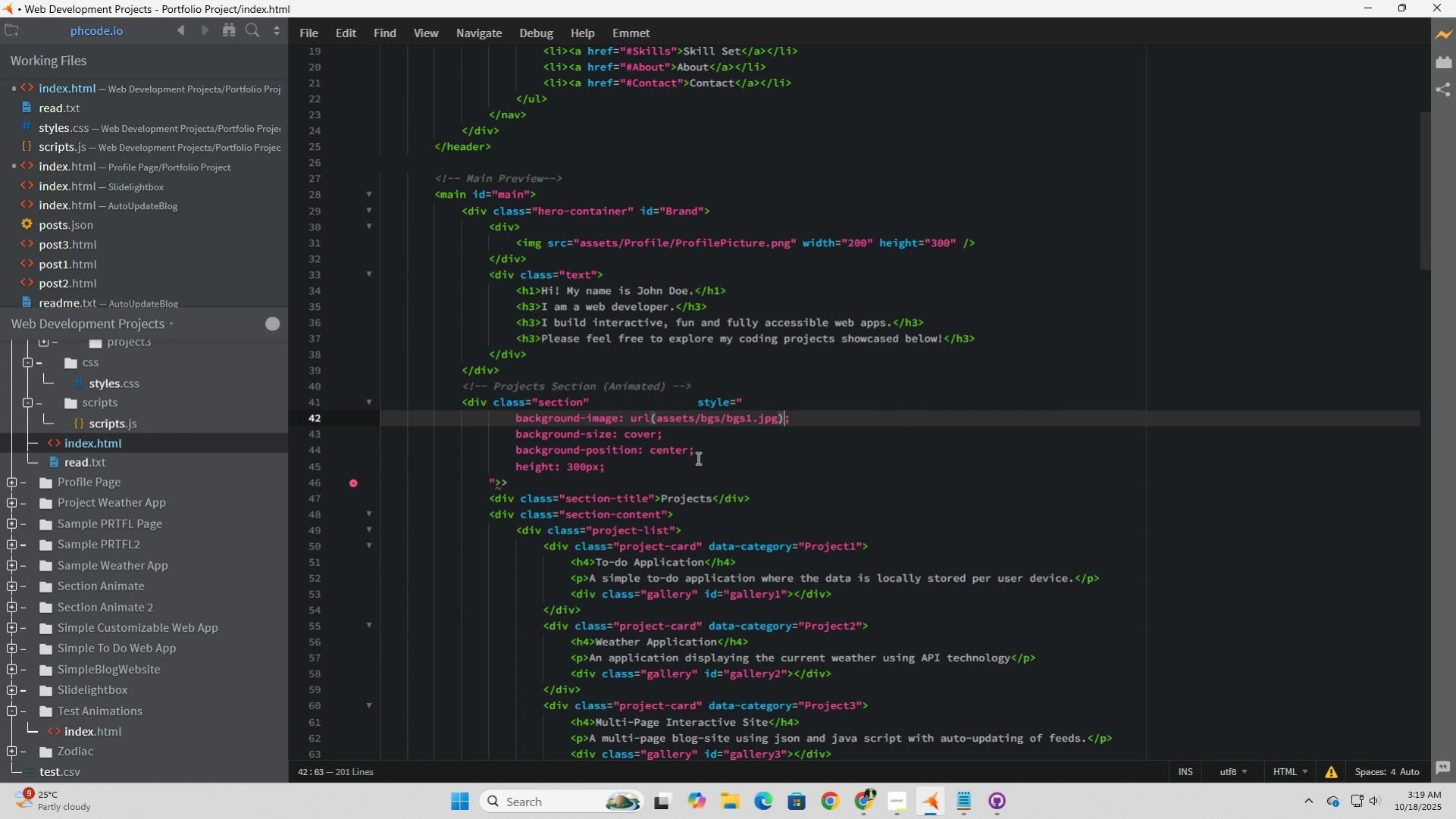 
left_click([697, 458])
 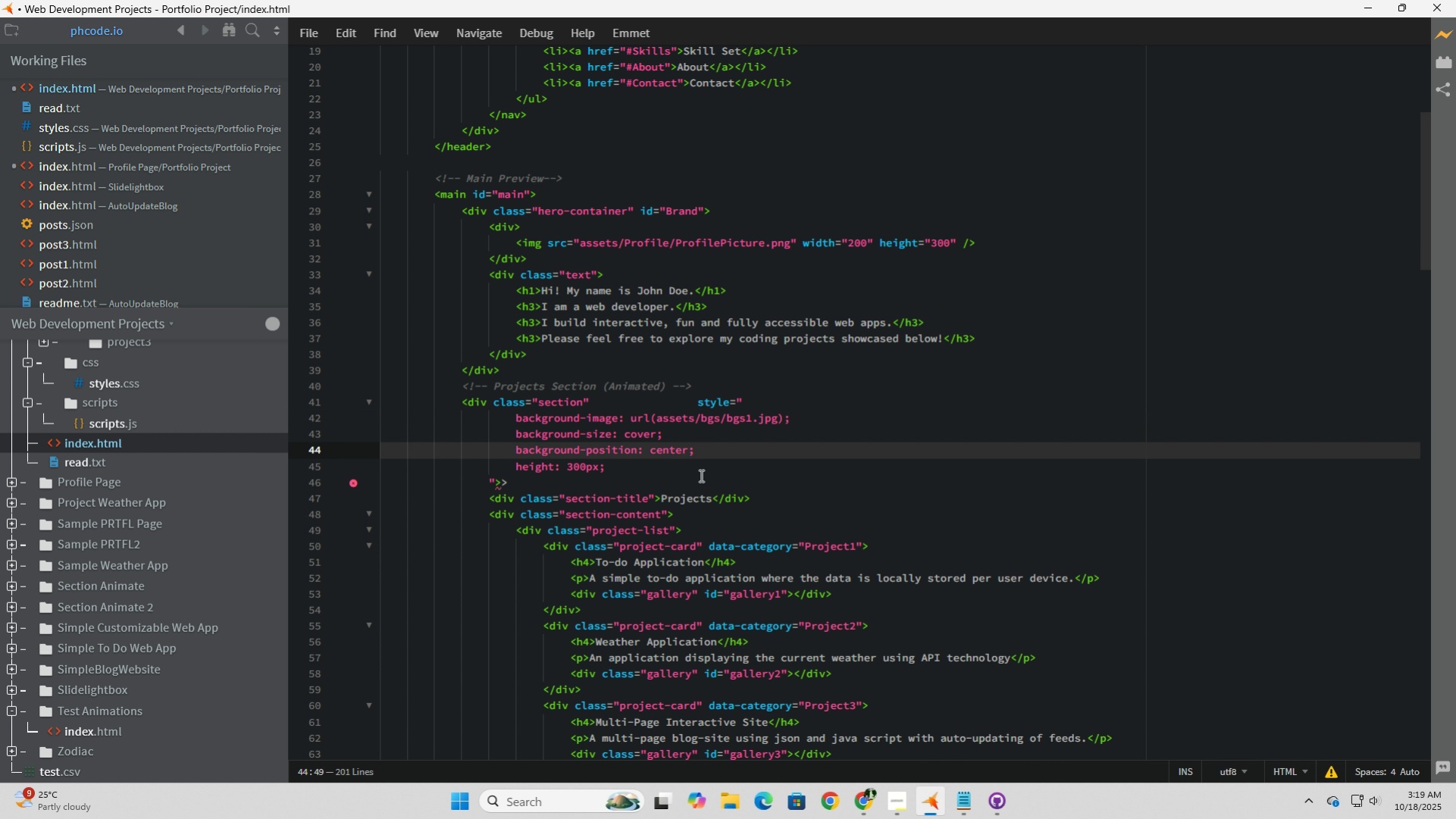 
left_click([700, 475])
 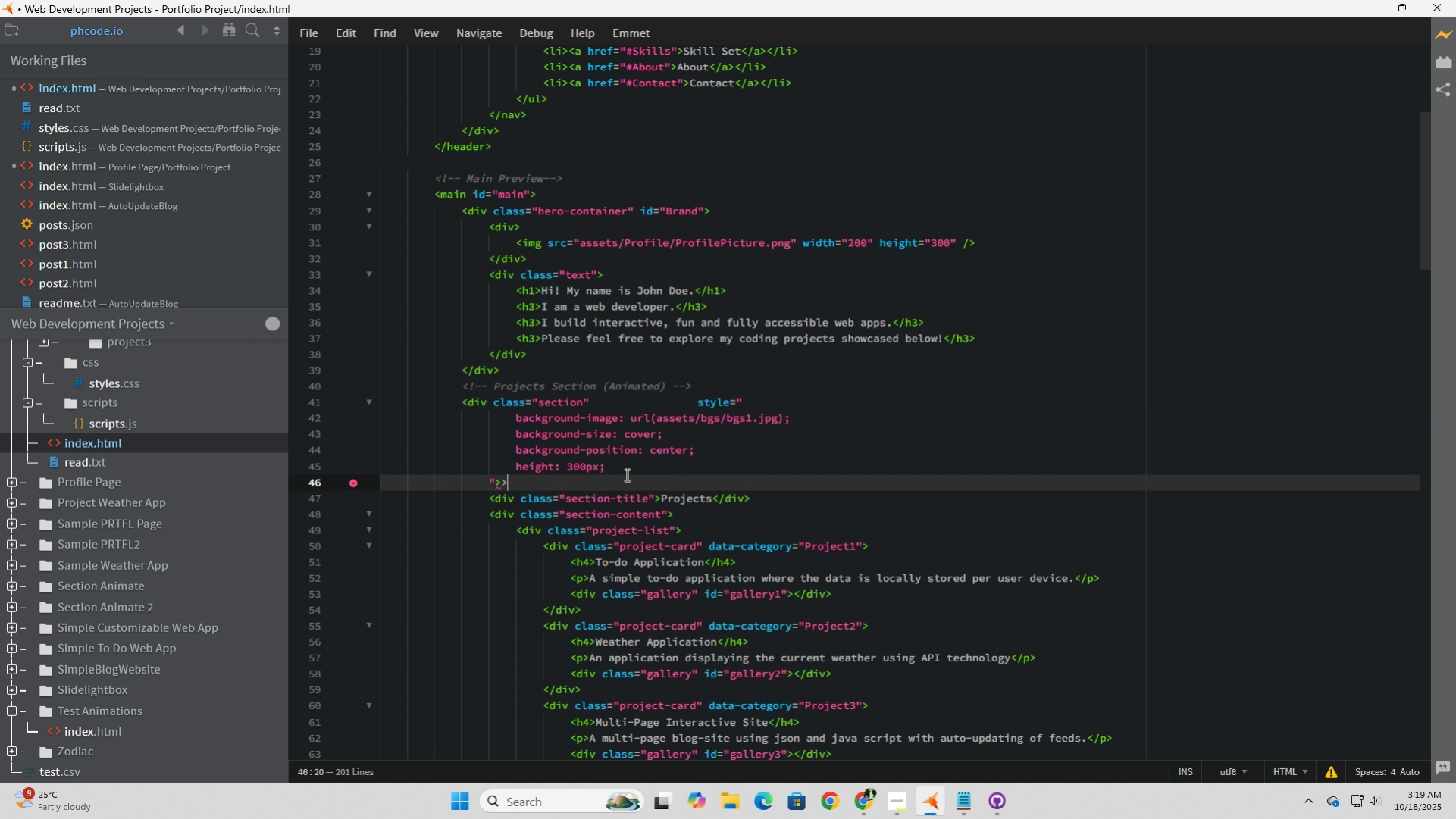 
key(Backspace)
 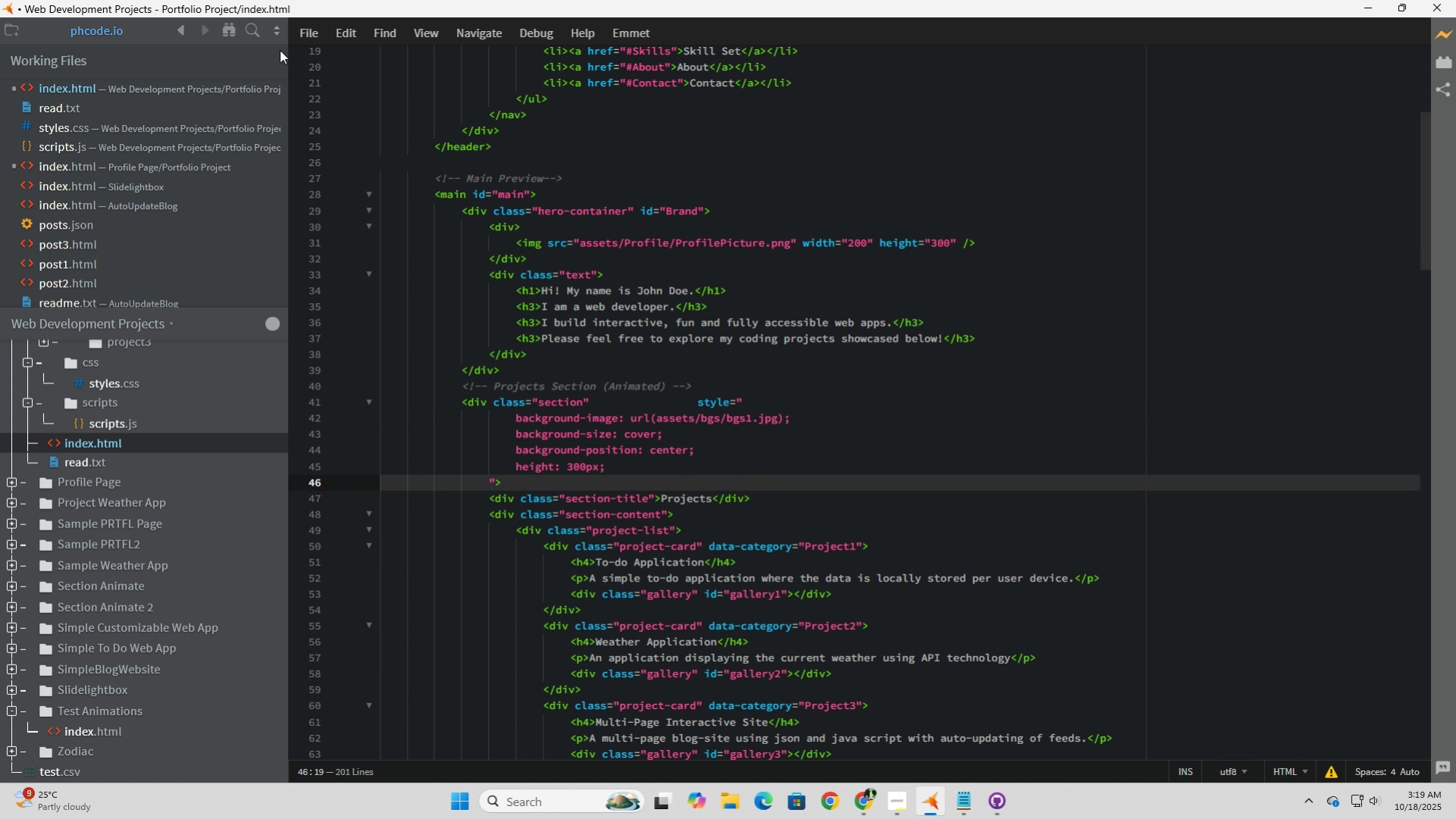 
left_click([300, 37])
 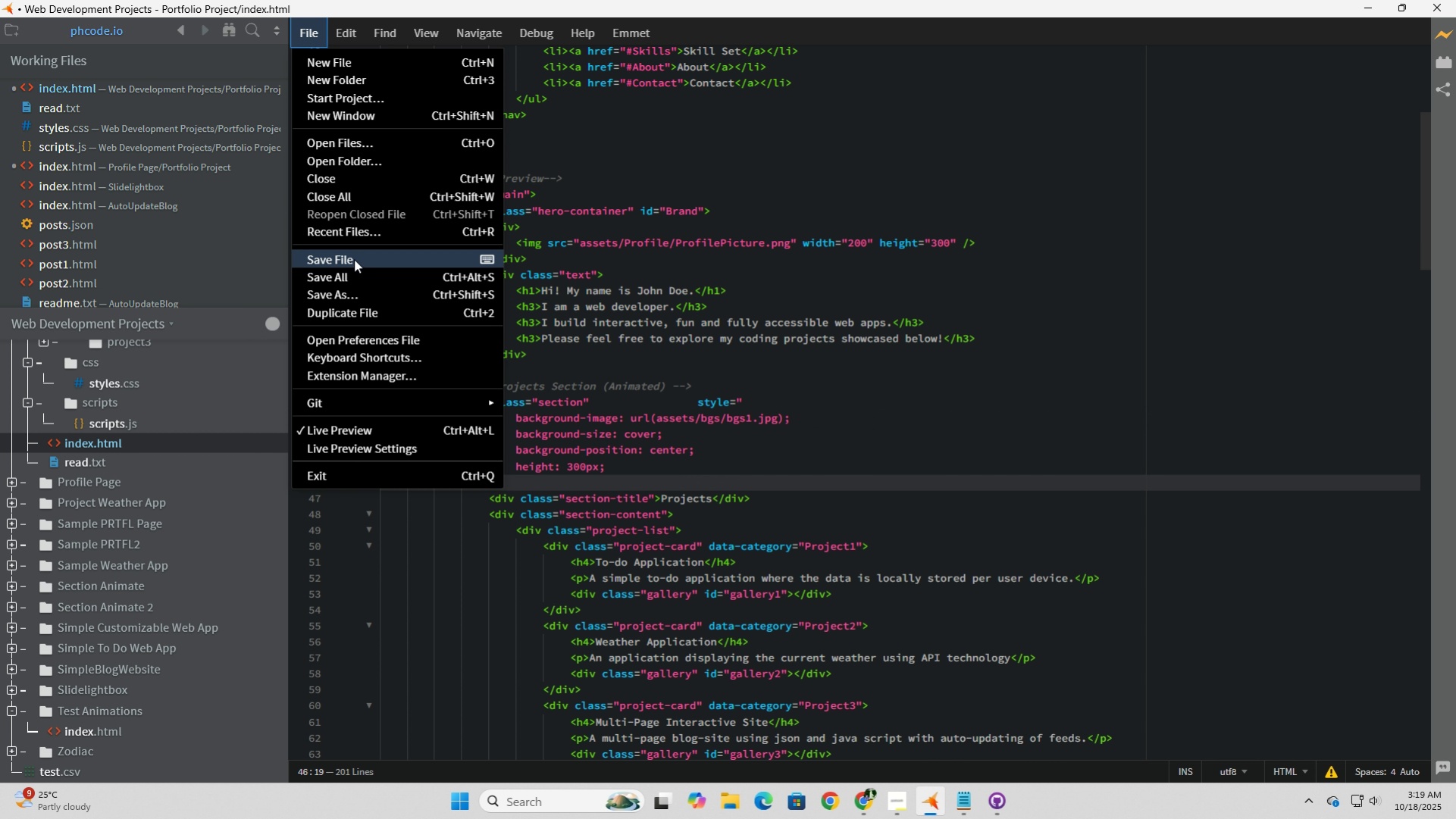 
left_click([354, 259])
 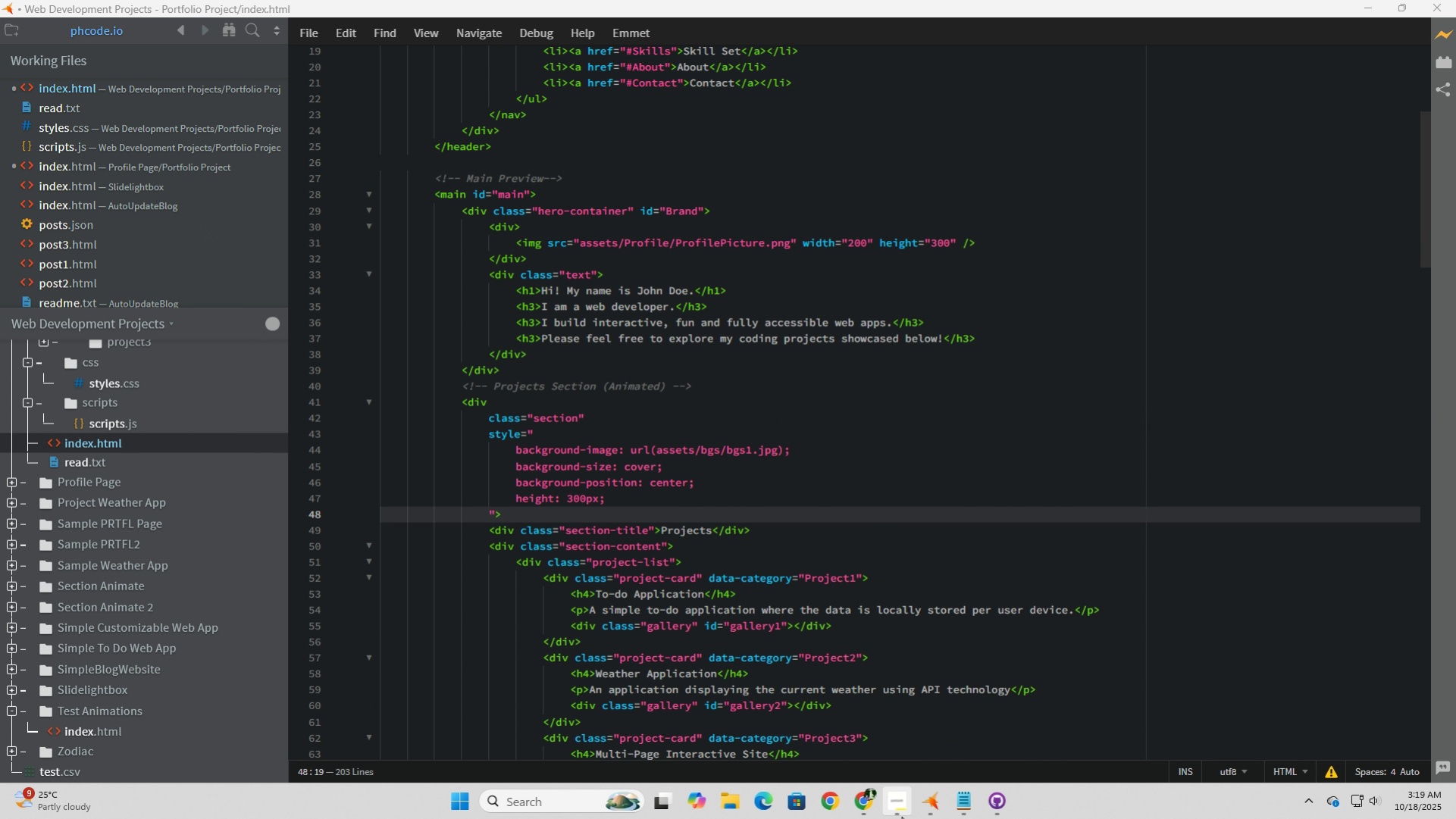 
left_click([864, 812])
 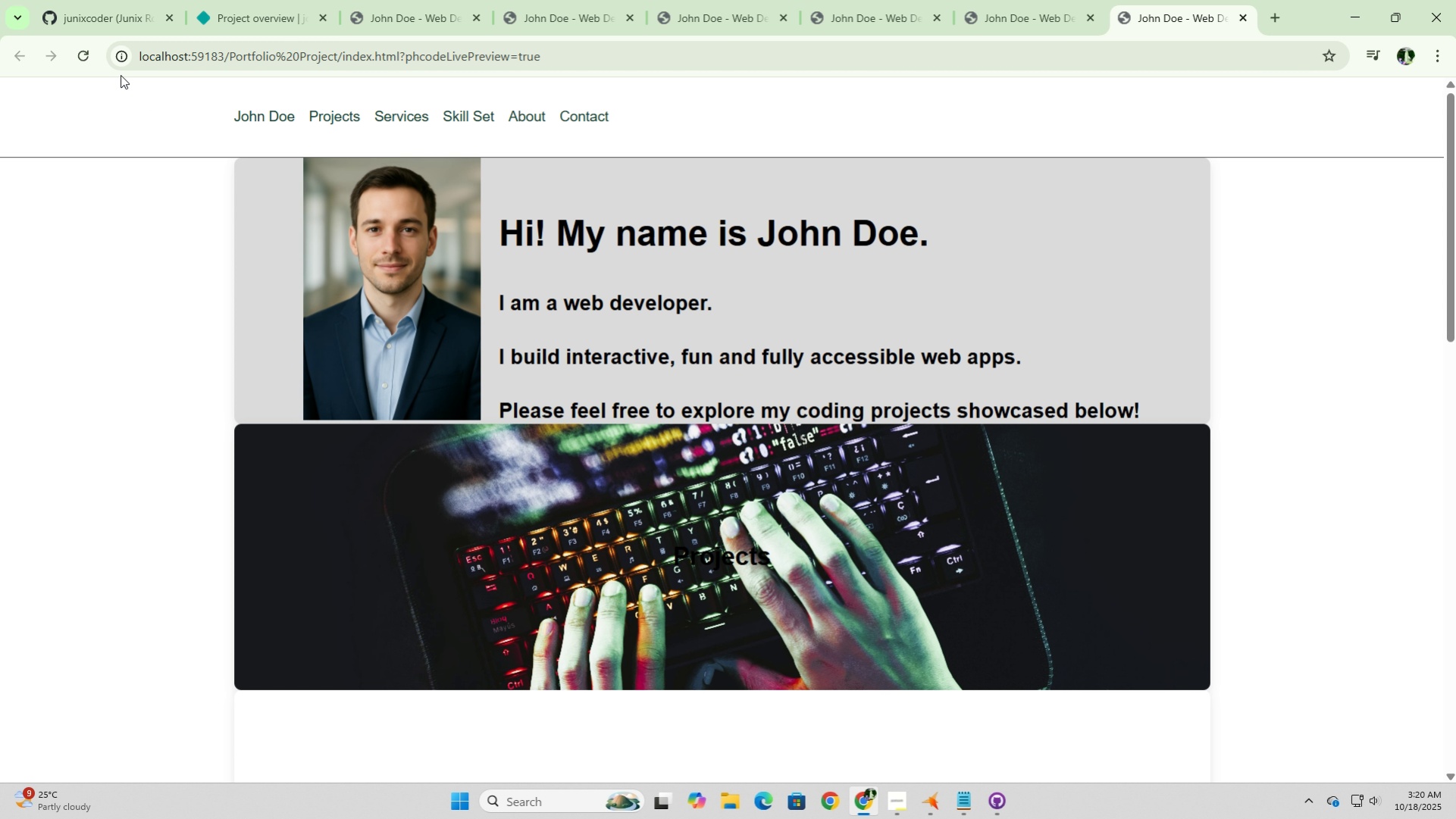 
left_click([83, 58])
 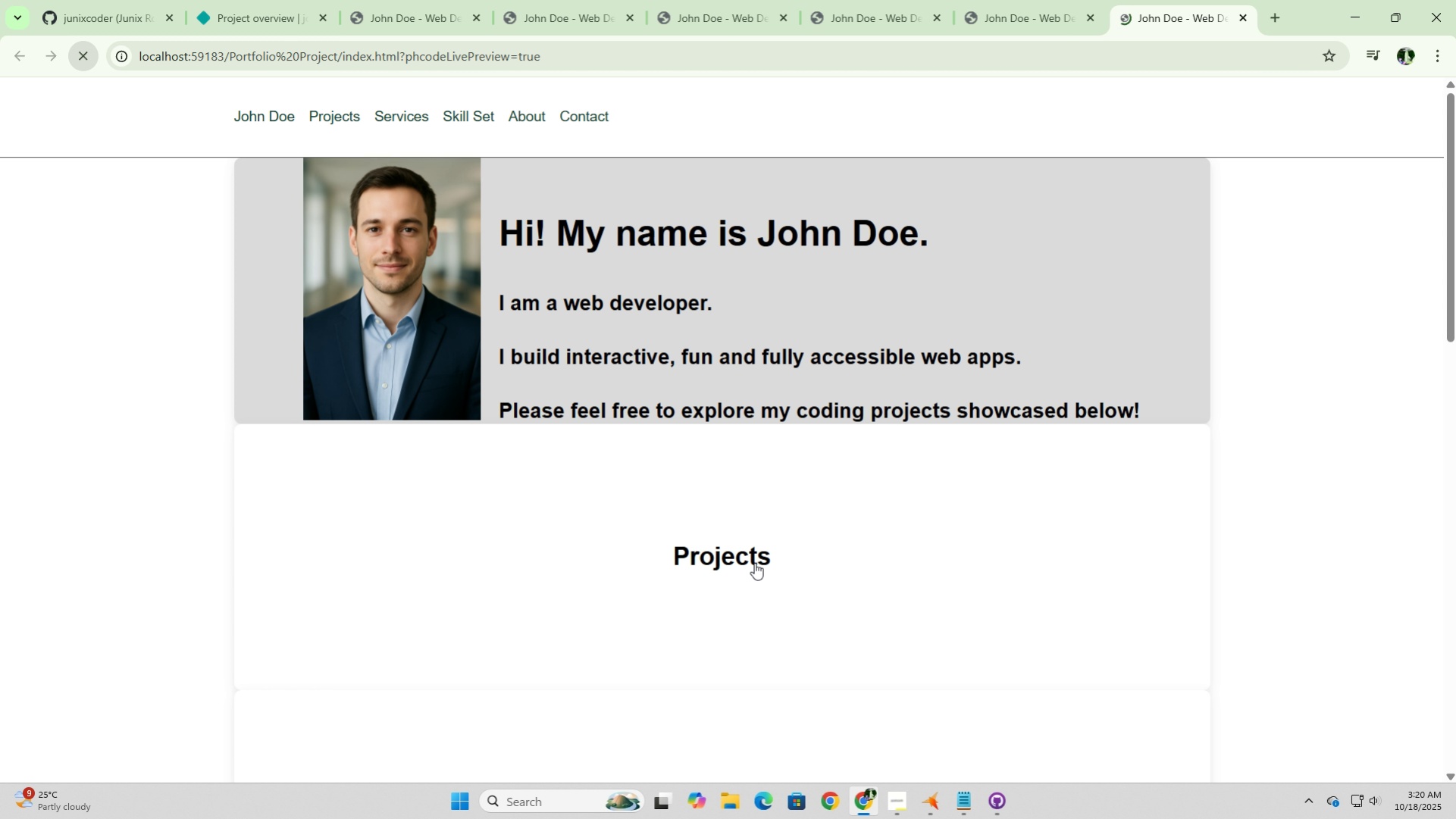 
left_click([744, 545])
 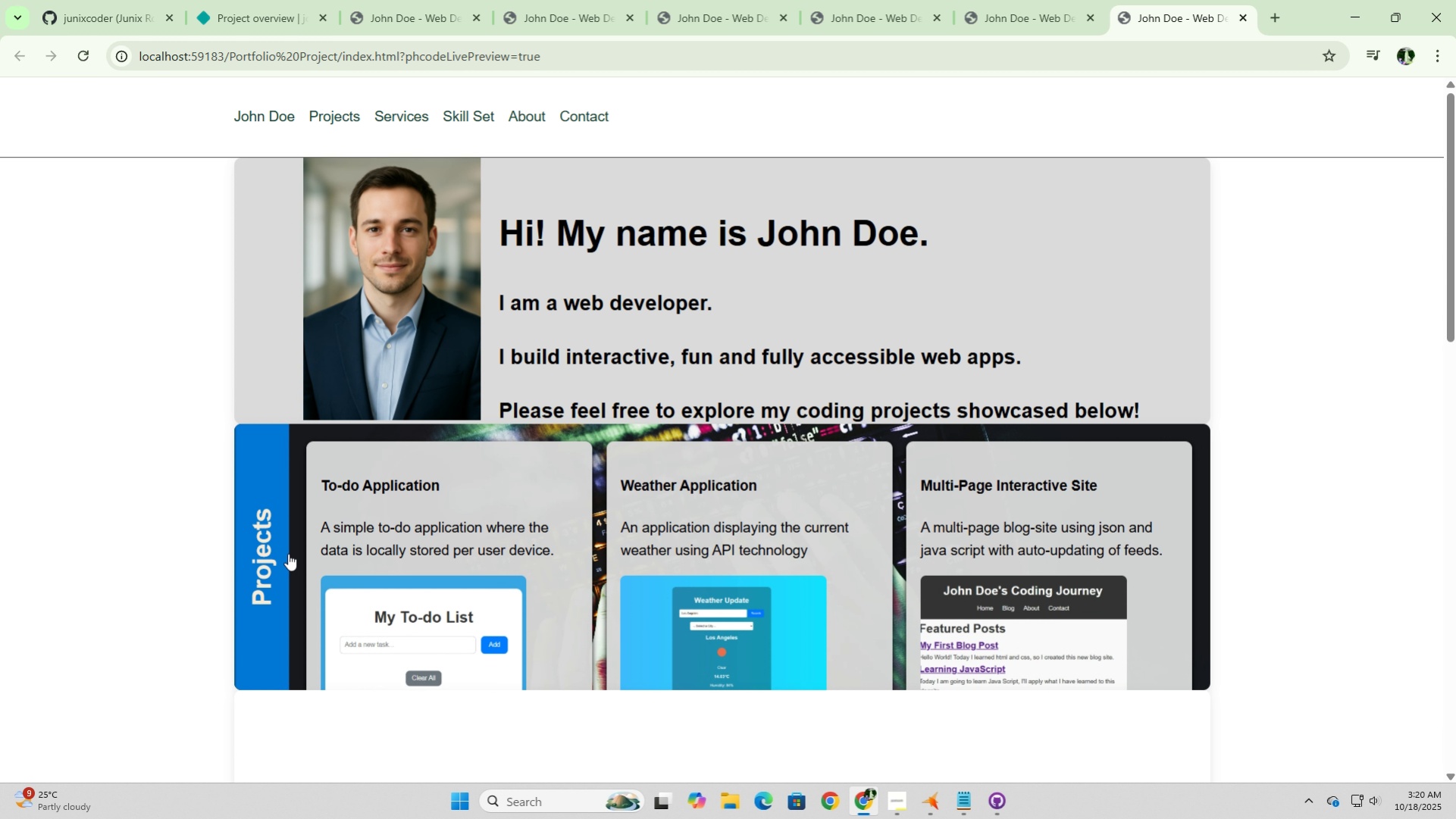 
left_click([258, 542])
 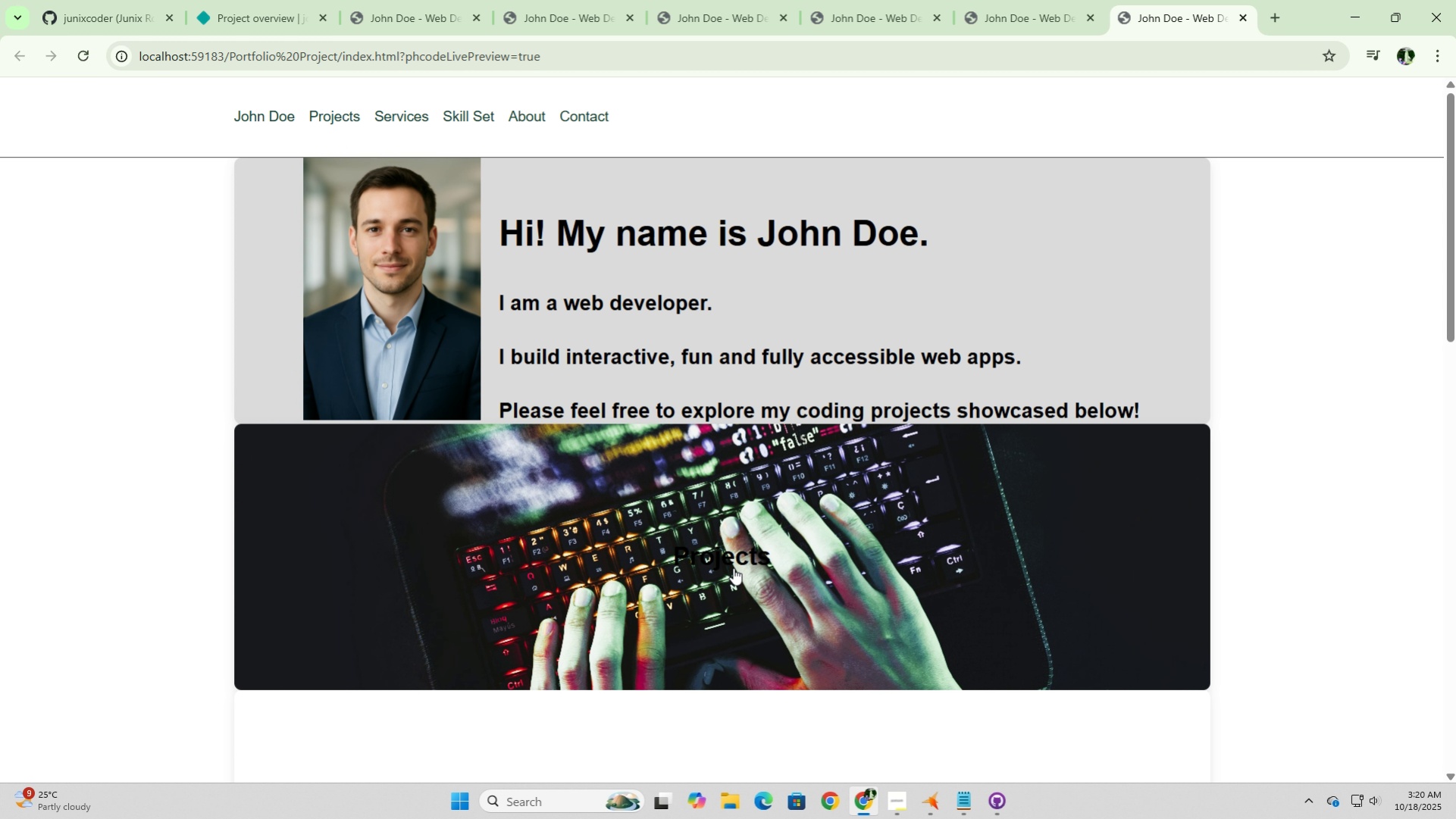 
left_click([732, 567])
 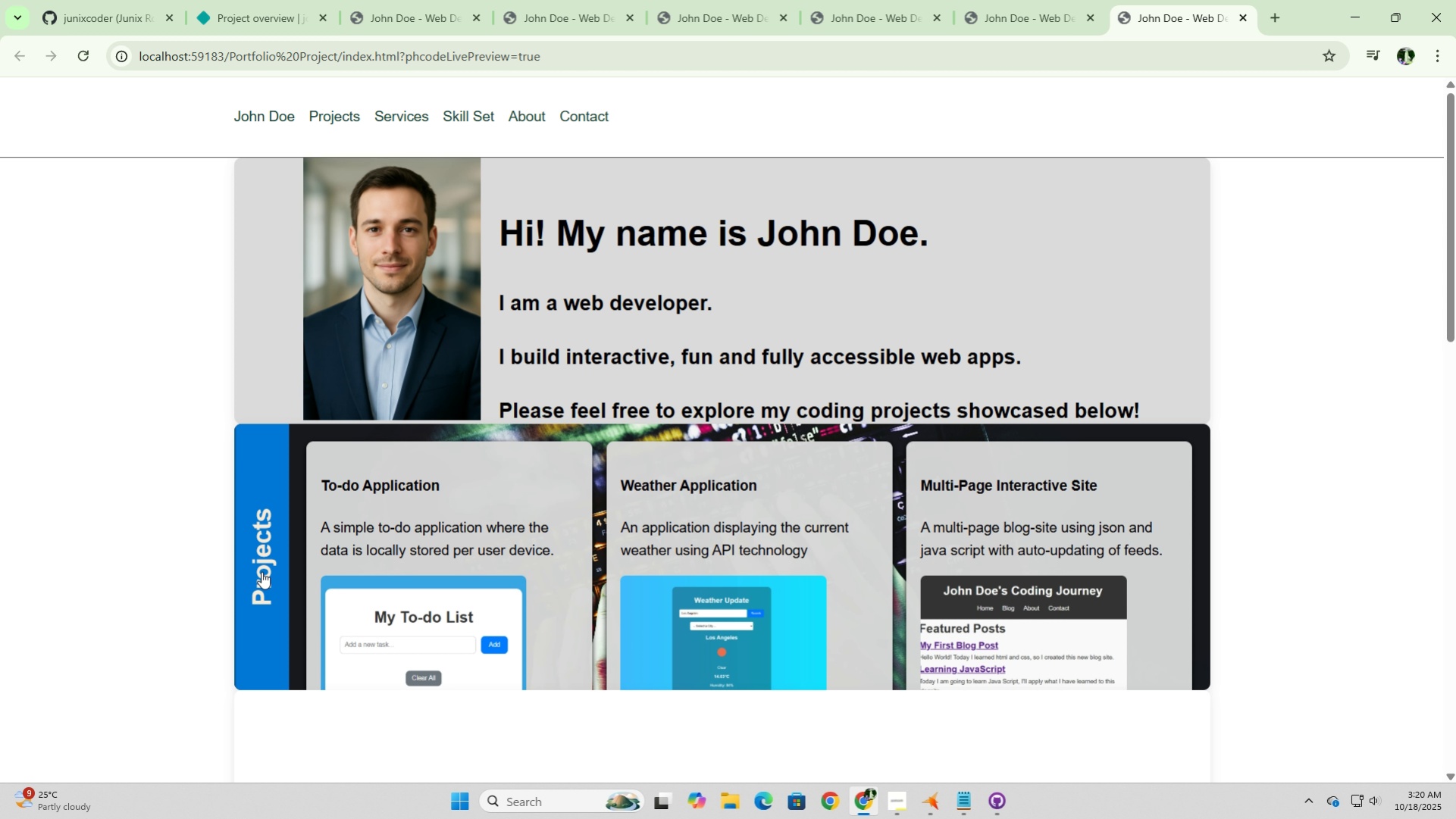 
left_click([262, 568])
 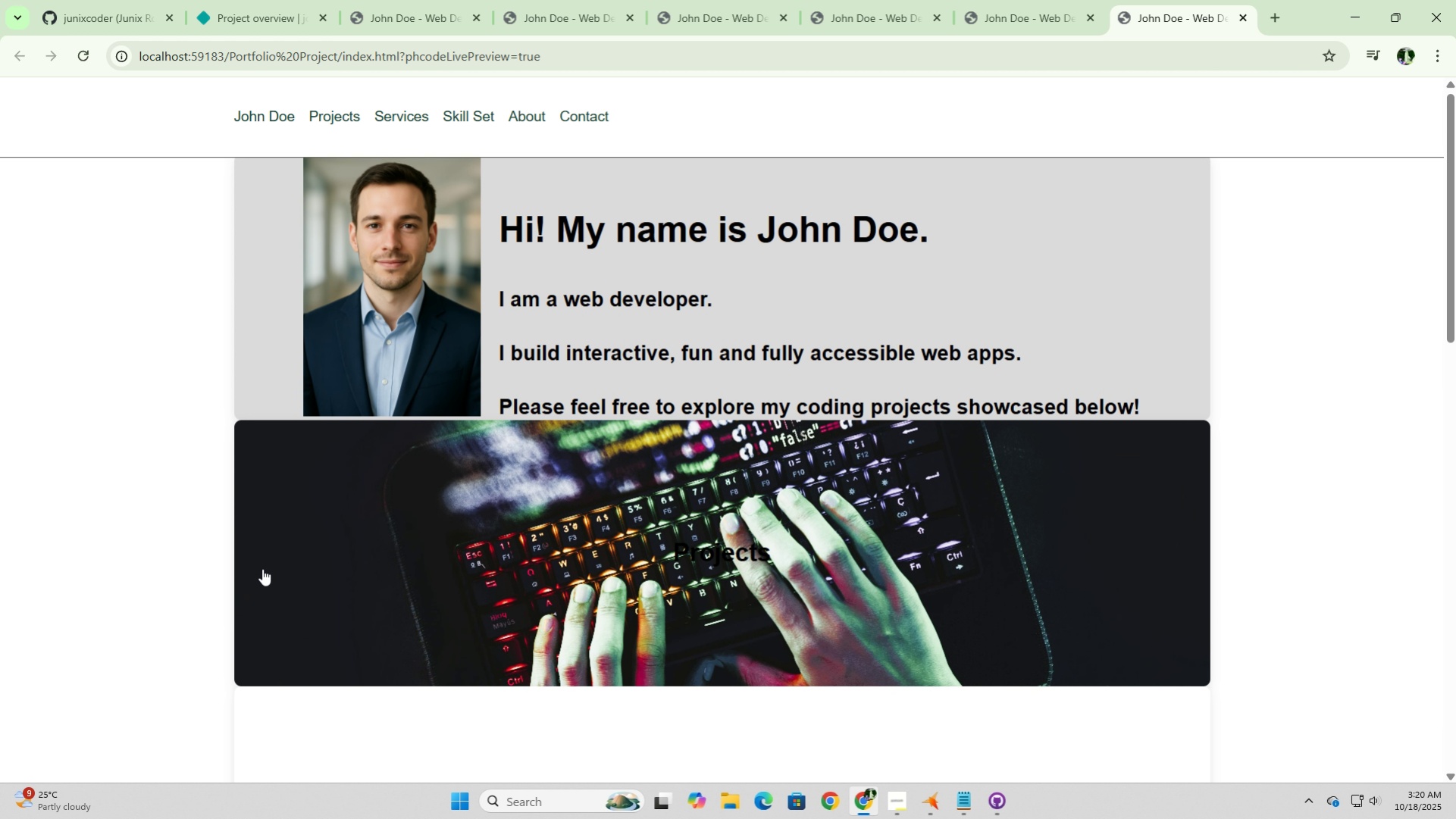 
scroll: coordinate [262, 568], scroll_direction: down, amount: 2.0
 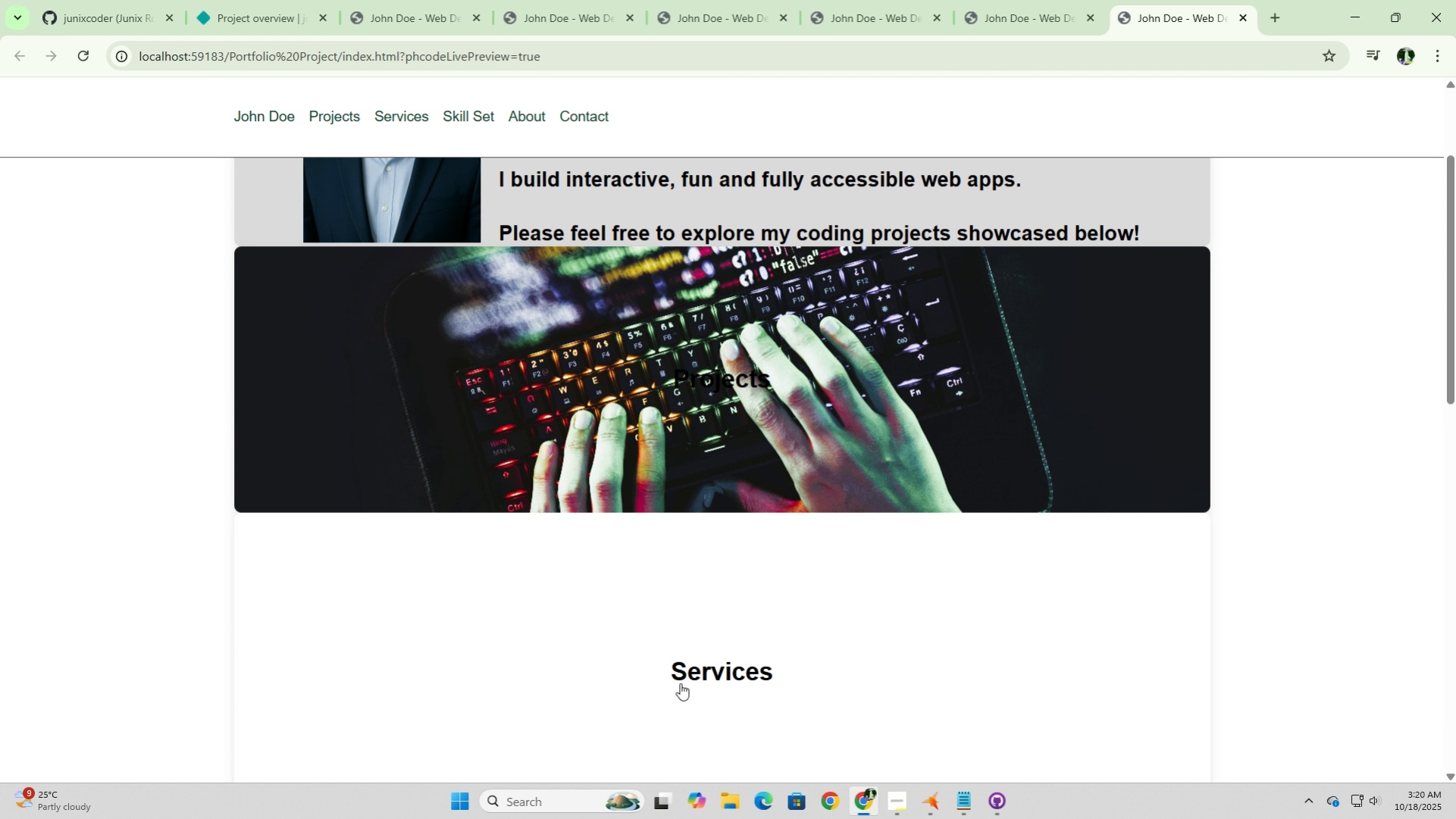 
mouse_move([686, 664])
 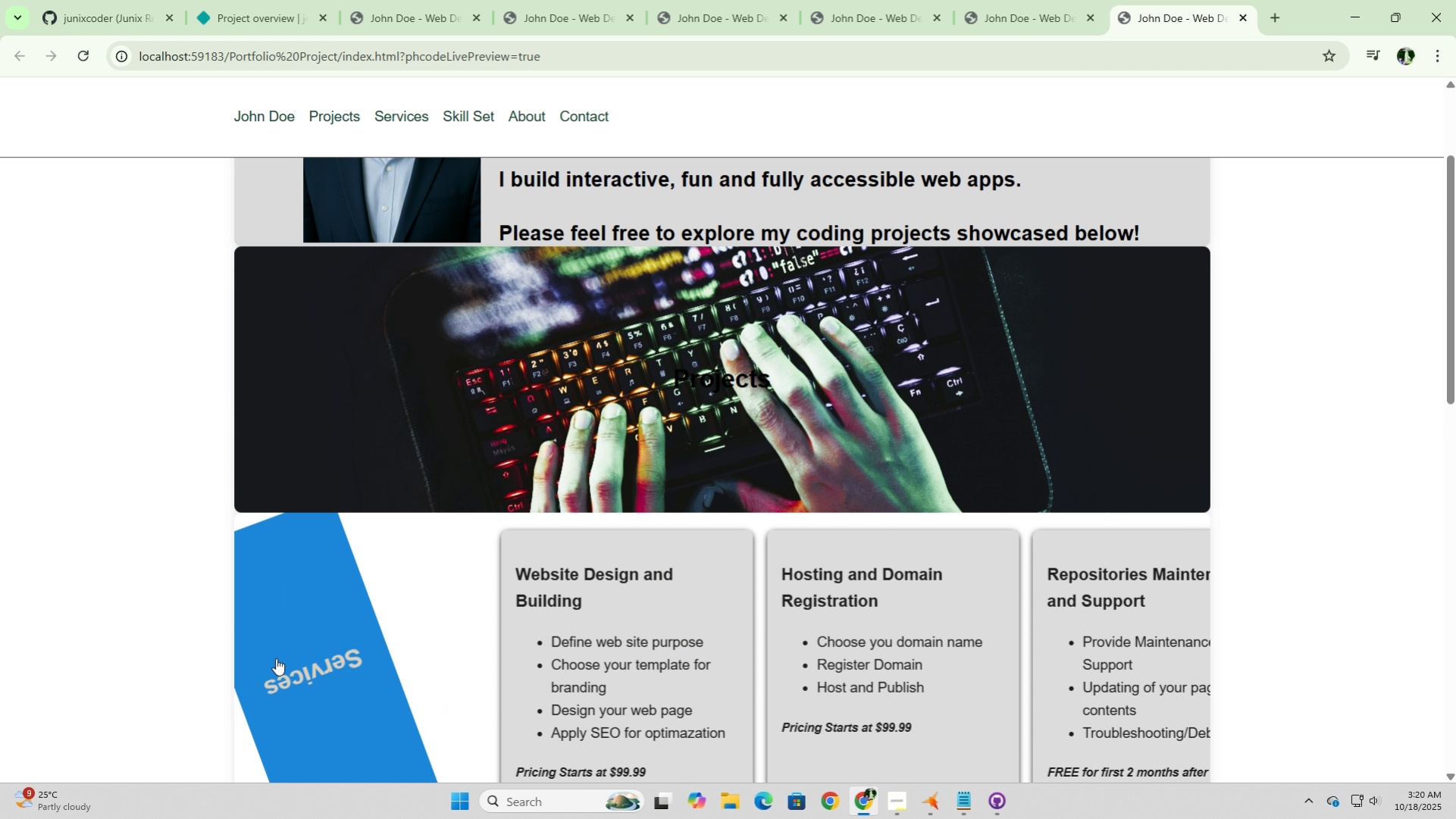 
left_click([276, 658])
 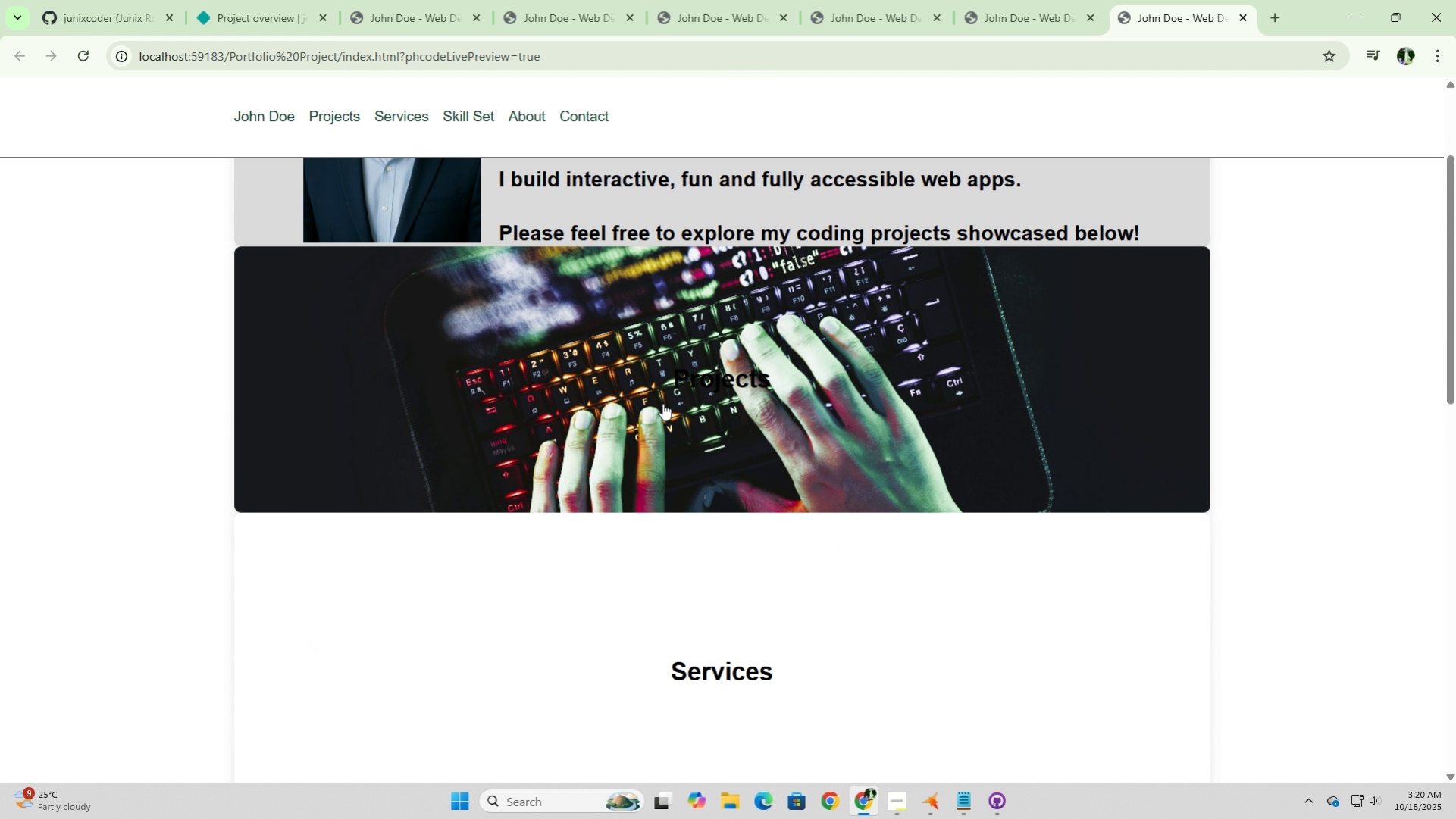 
left_click([712, 371])
 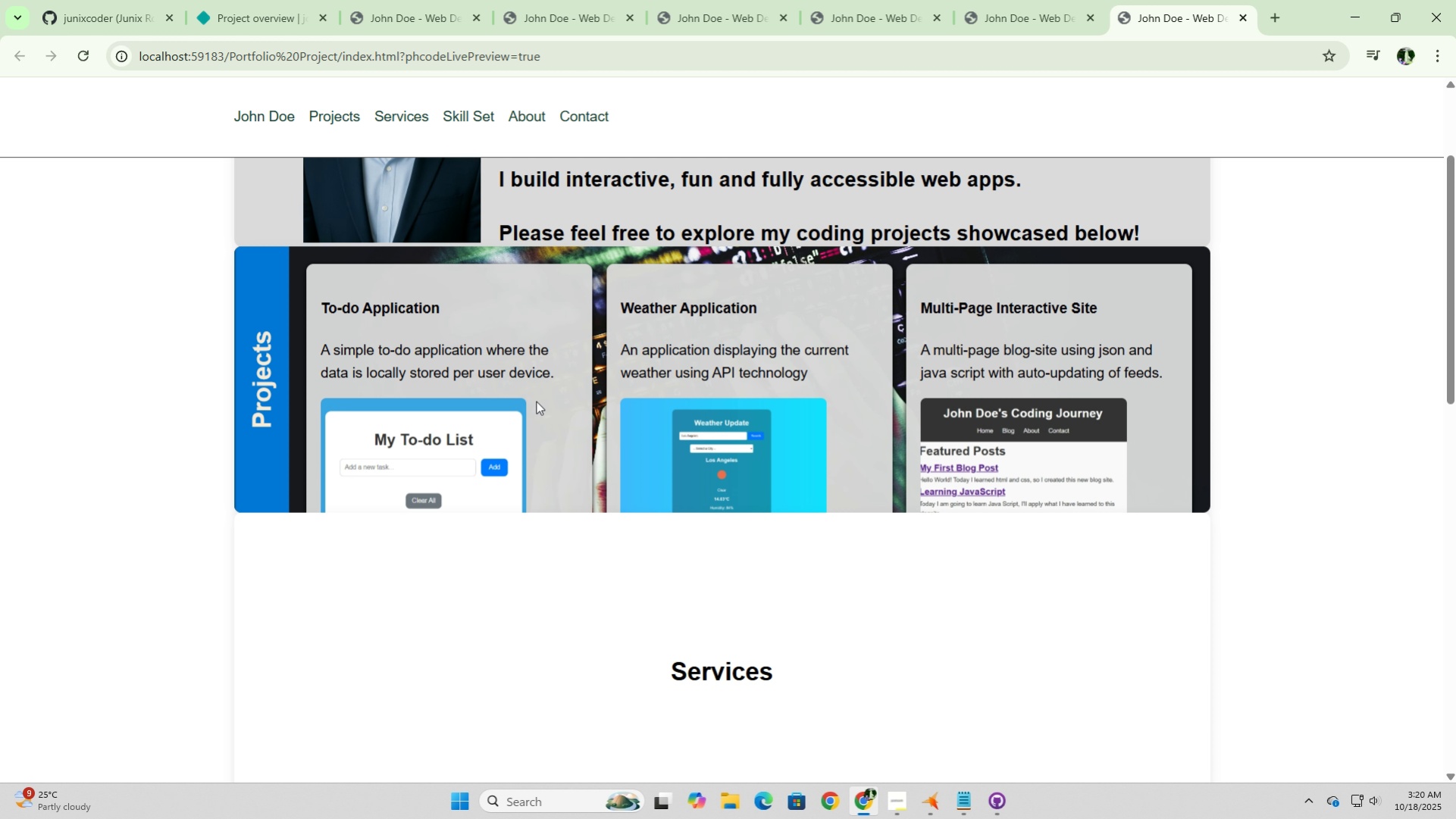 
left_click([414, 421])
 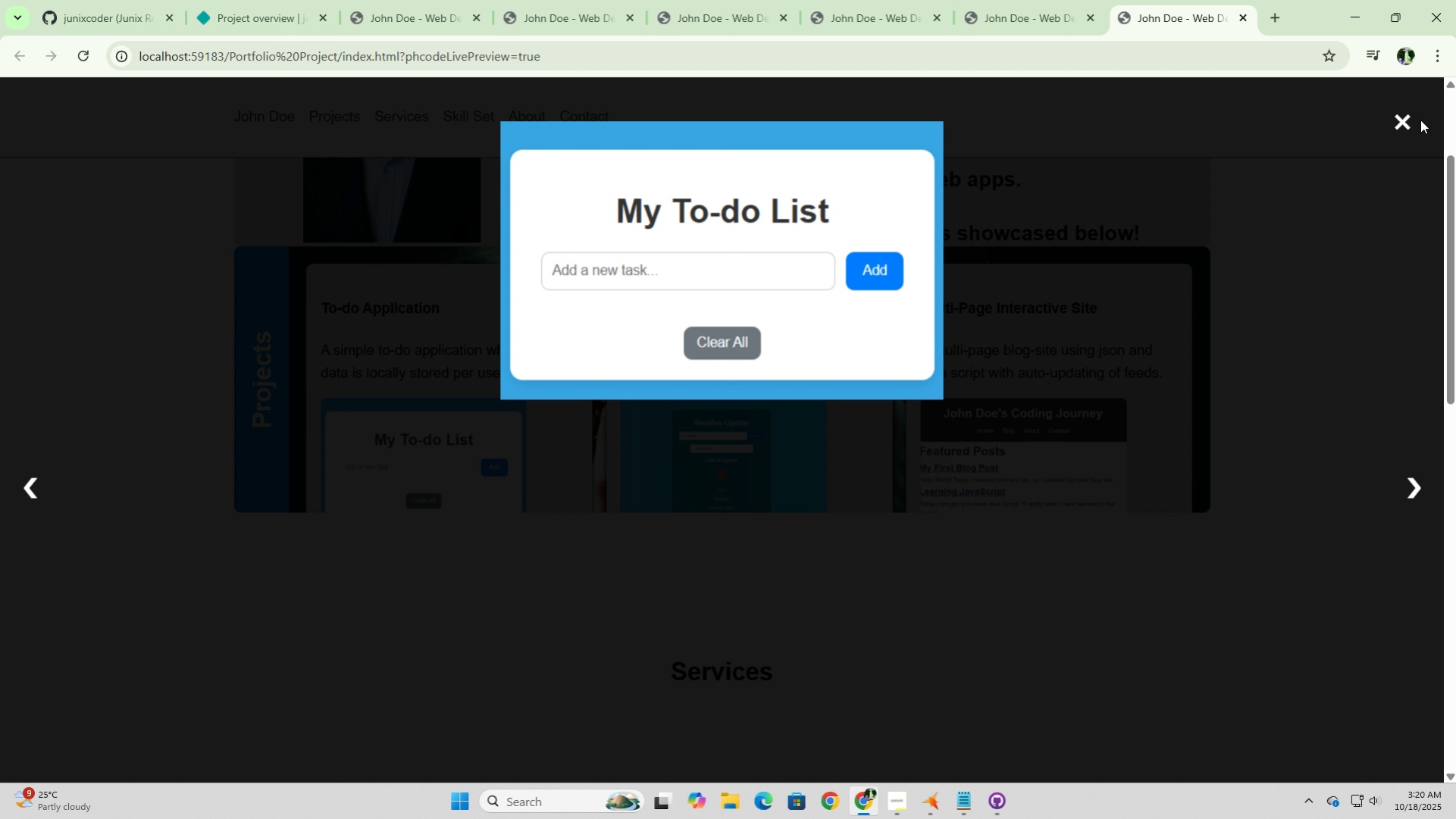 
left_click([1407, 118])
 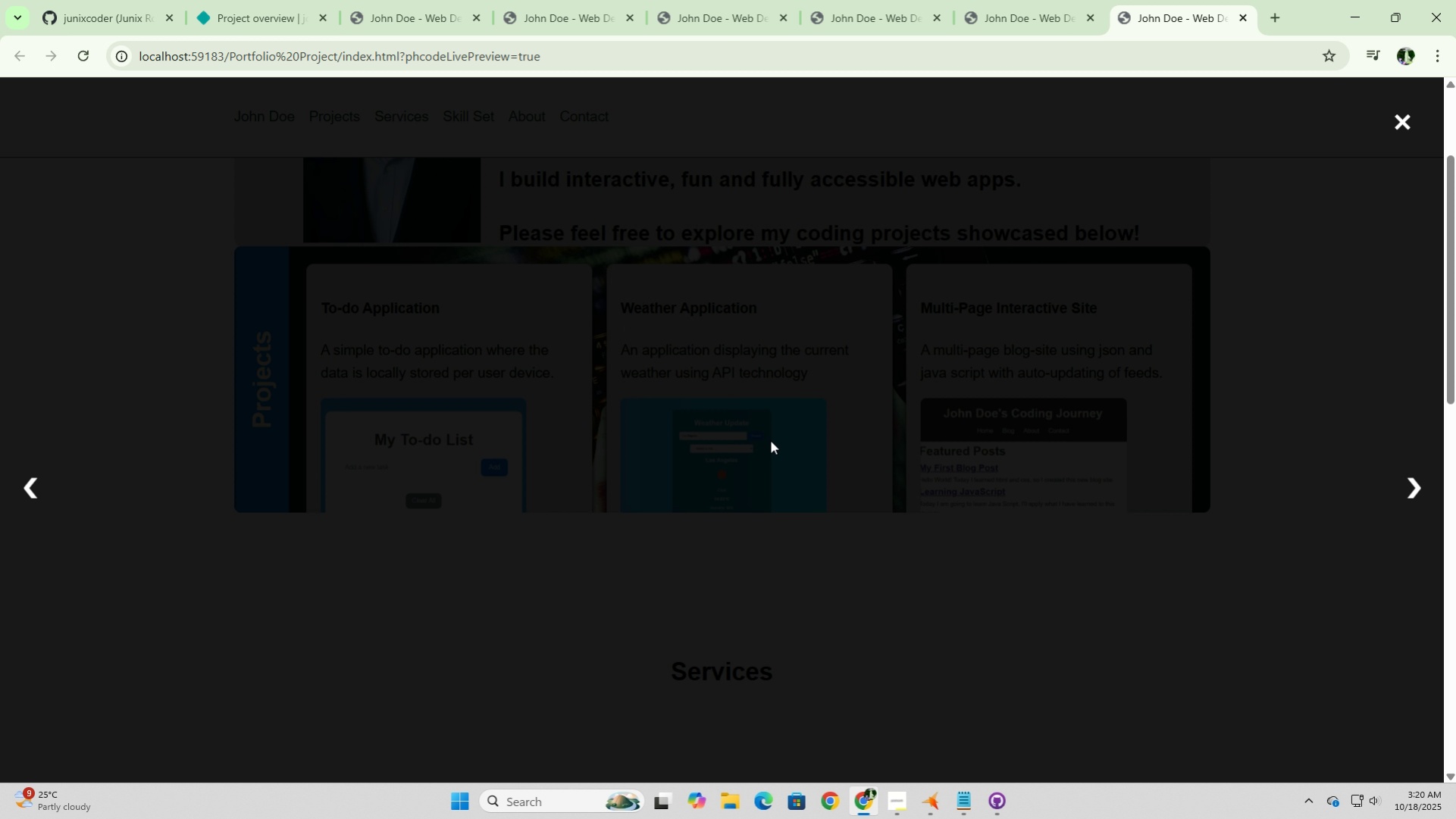 
left_click([770, 440])
 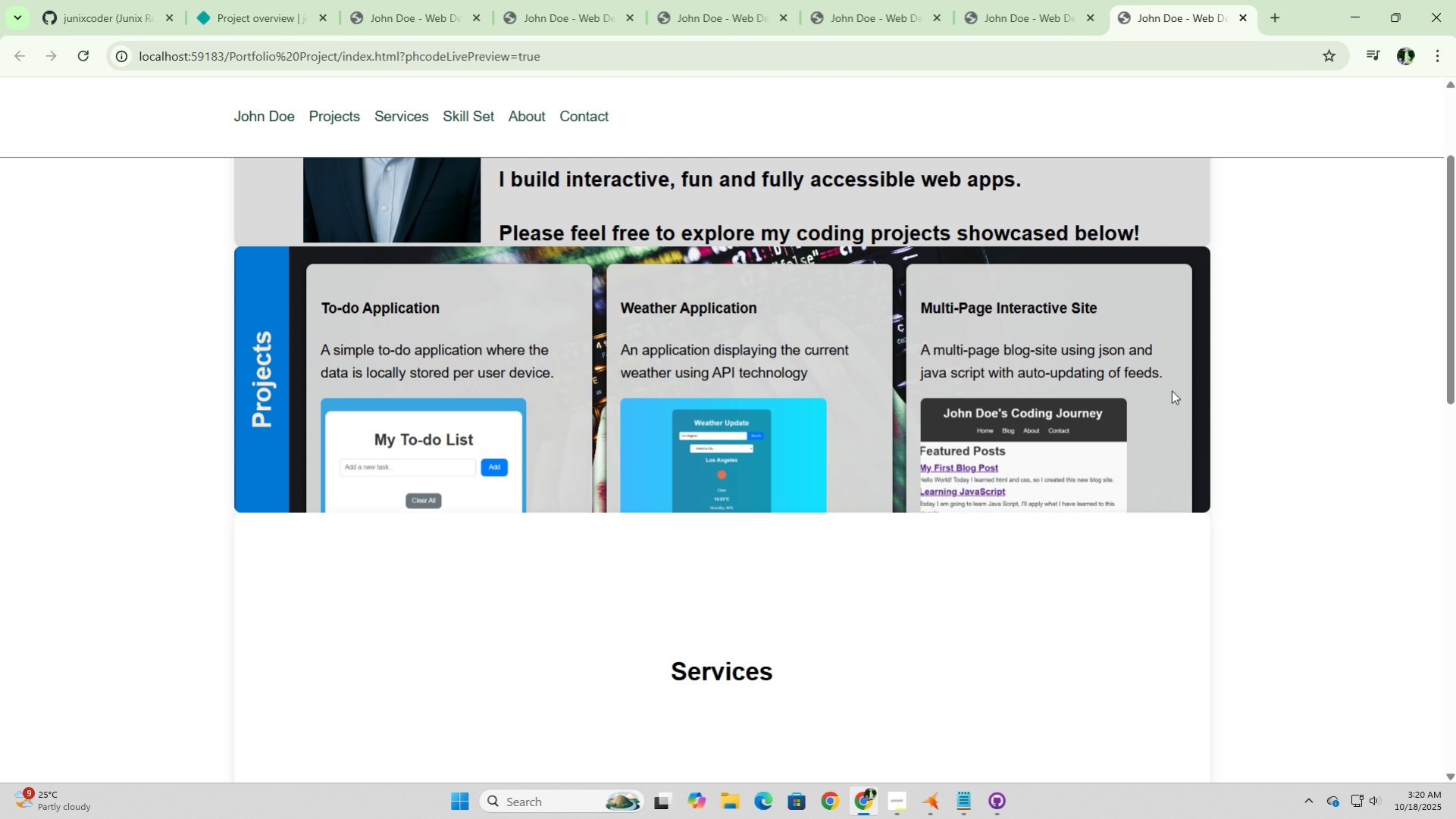 
left_click([1088, 457])
 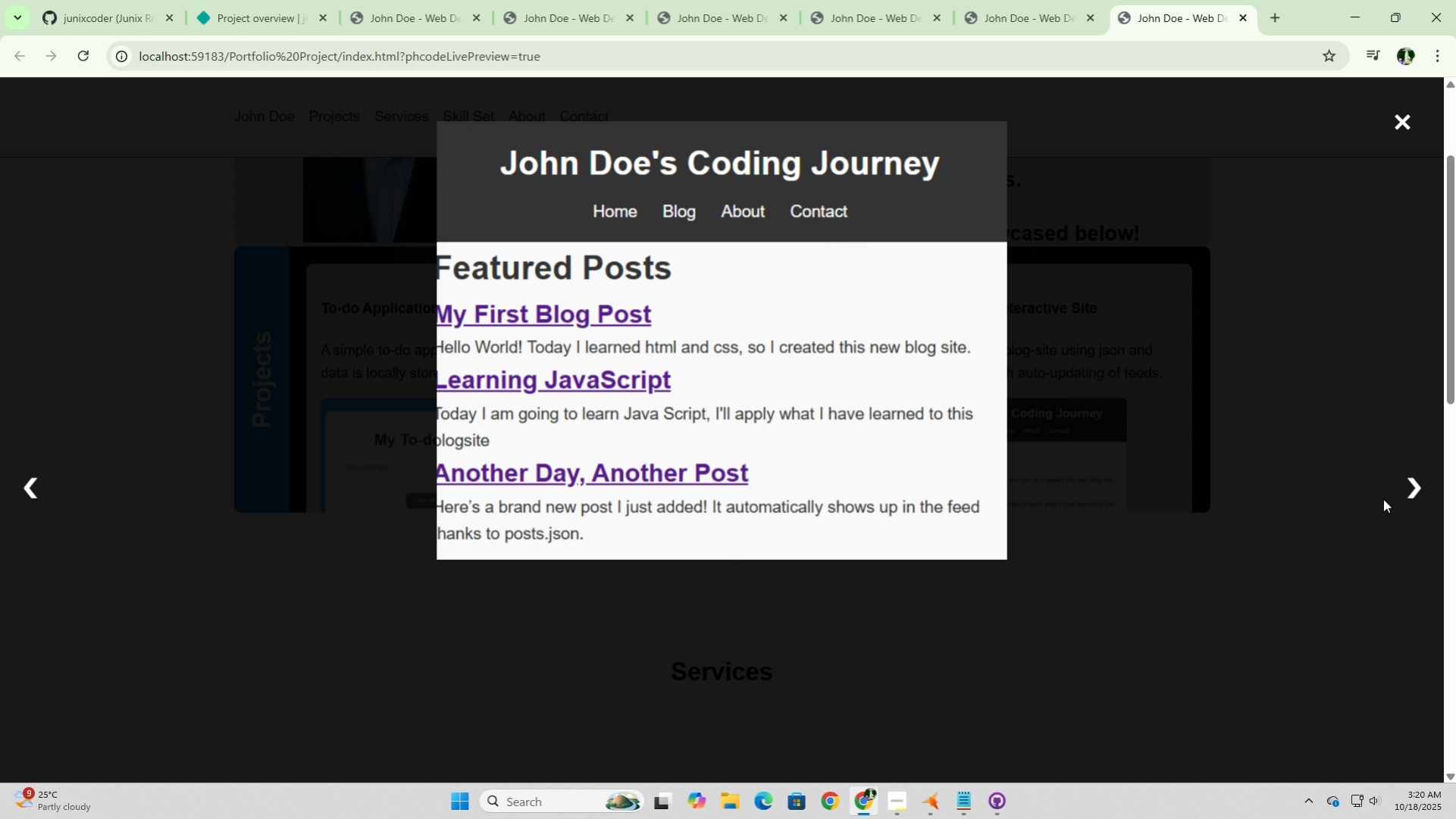 
left_click([1382, 499])
 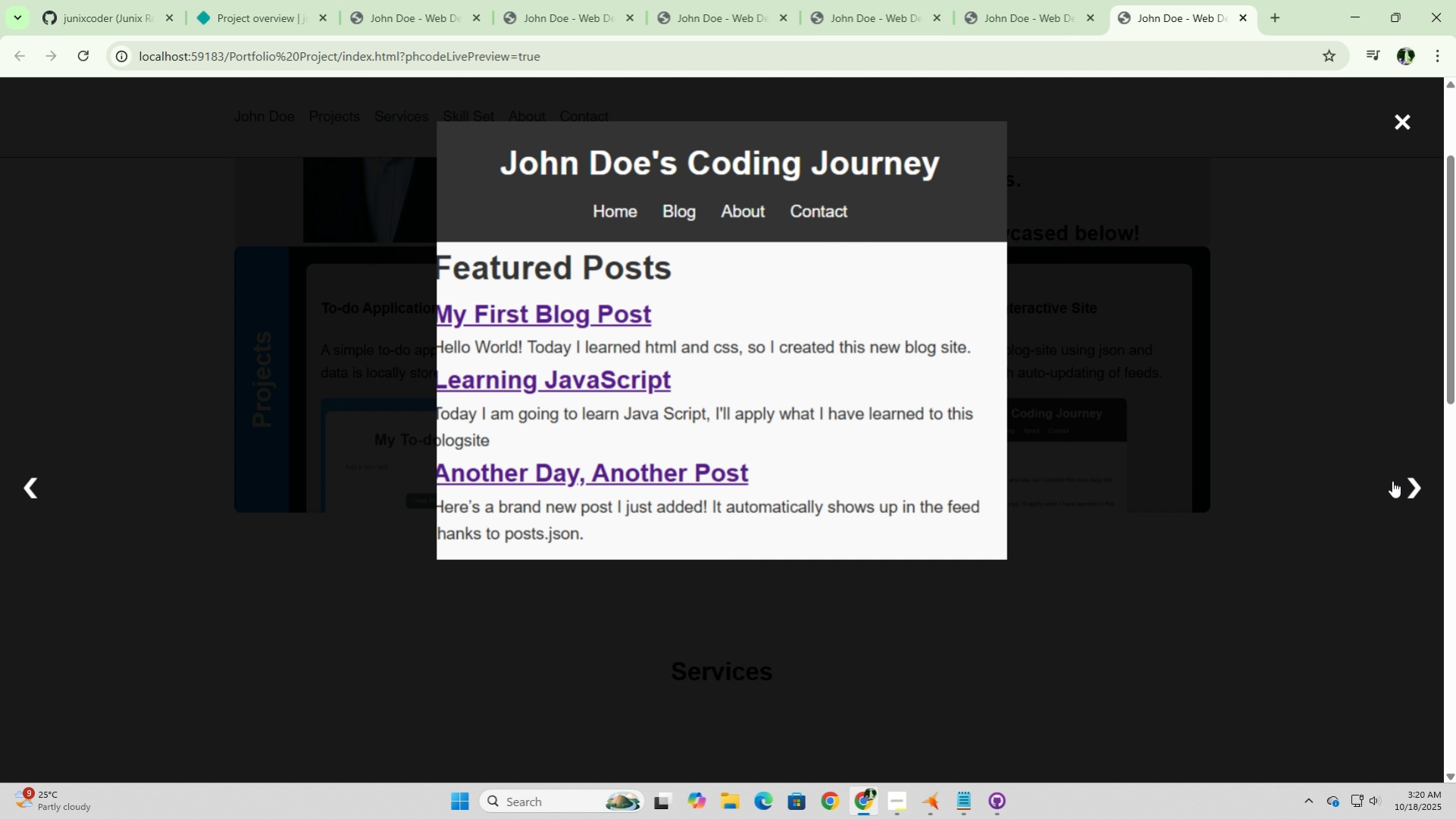 
double_click([1392, 480])
 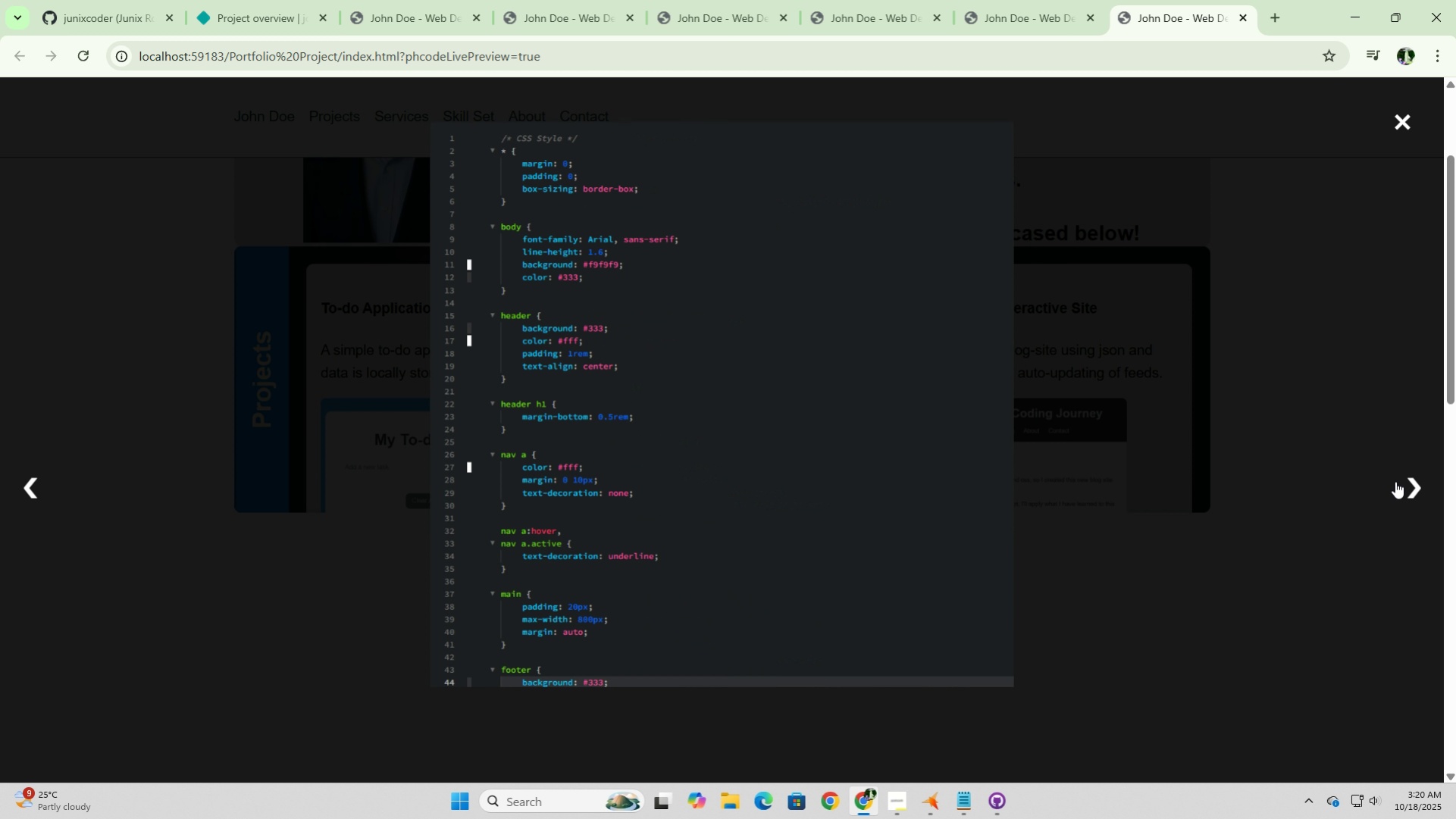 
left_click([1395, 481])
 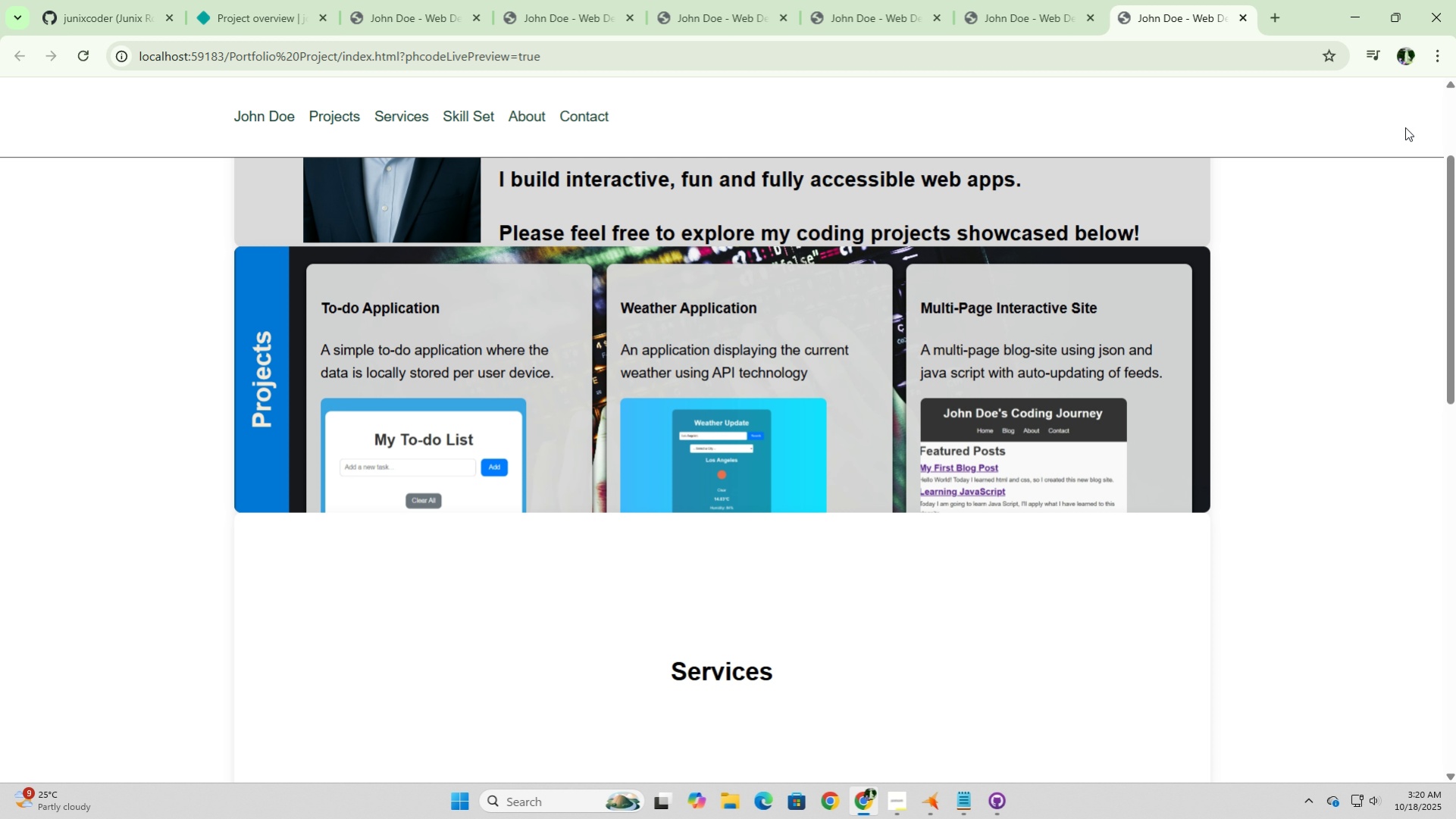 
left_click([1404, 127])
 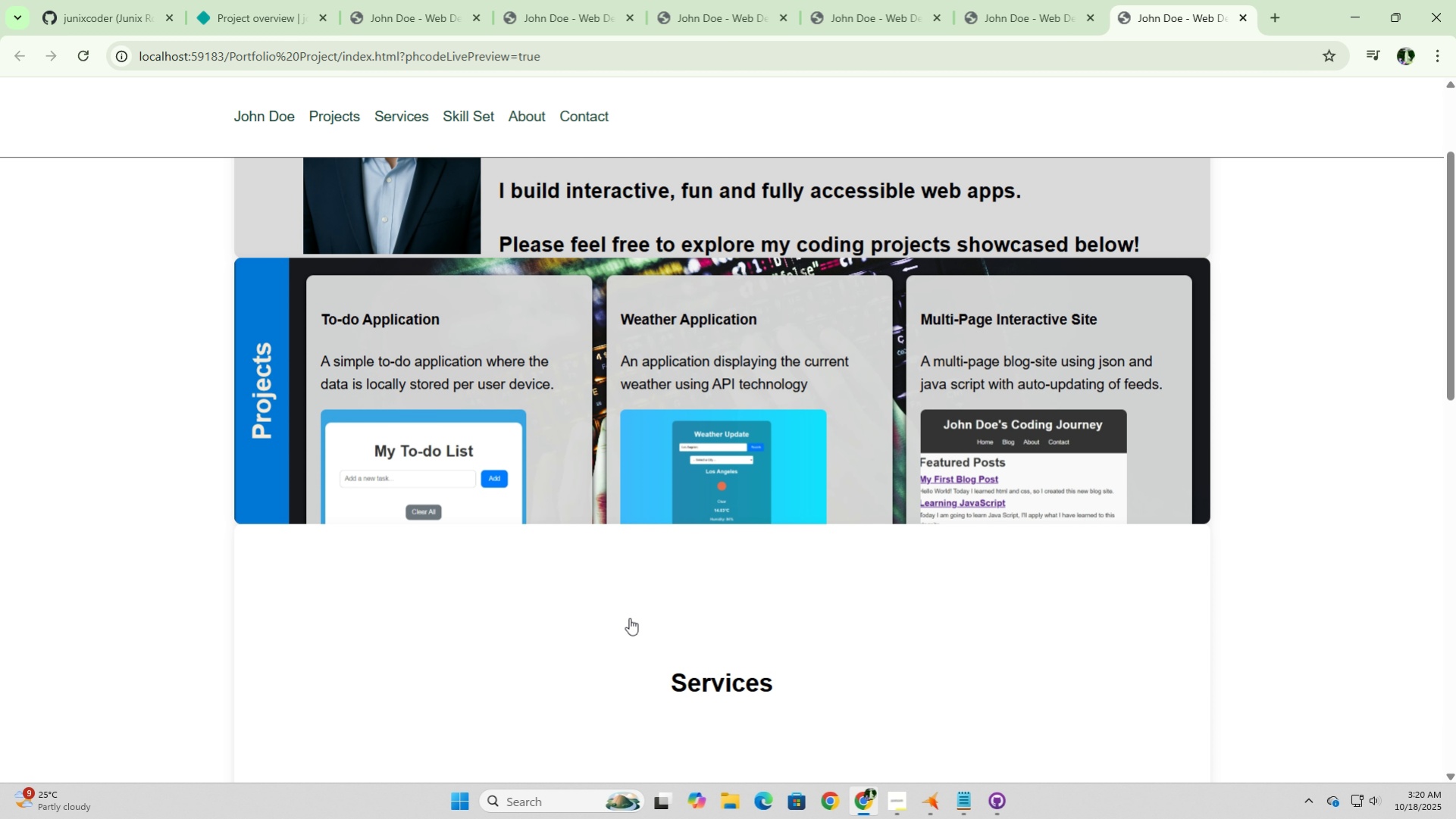 
scroll: coordinate [629, 617], scroll_direction: up, amount: 2.0
 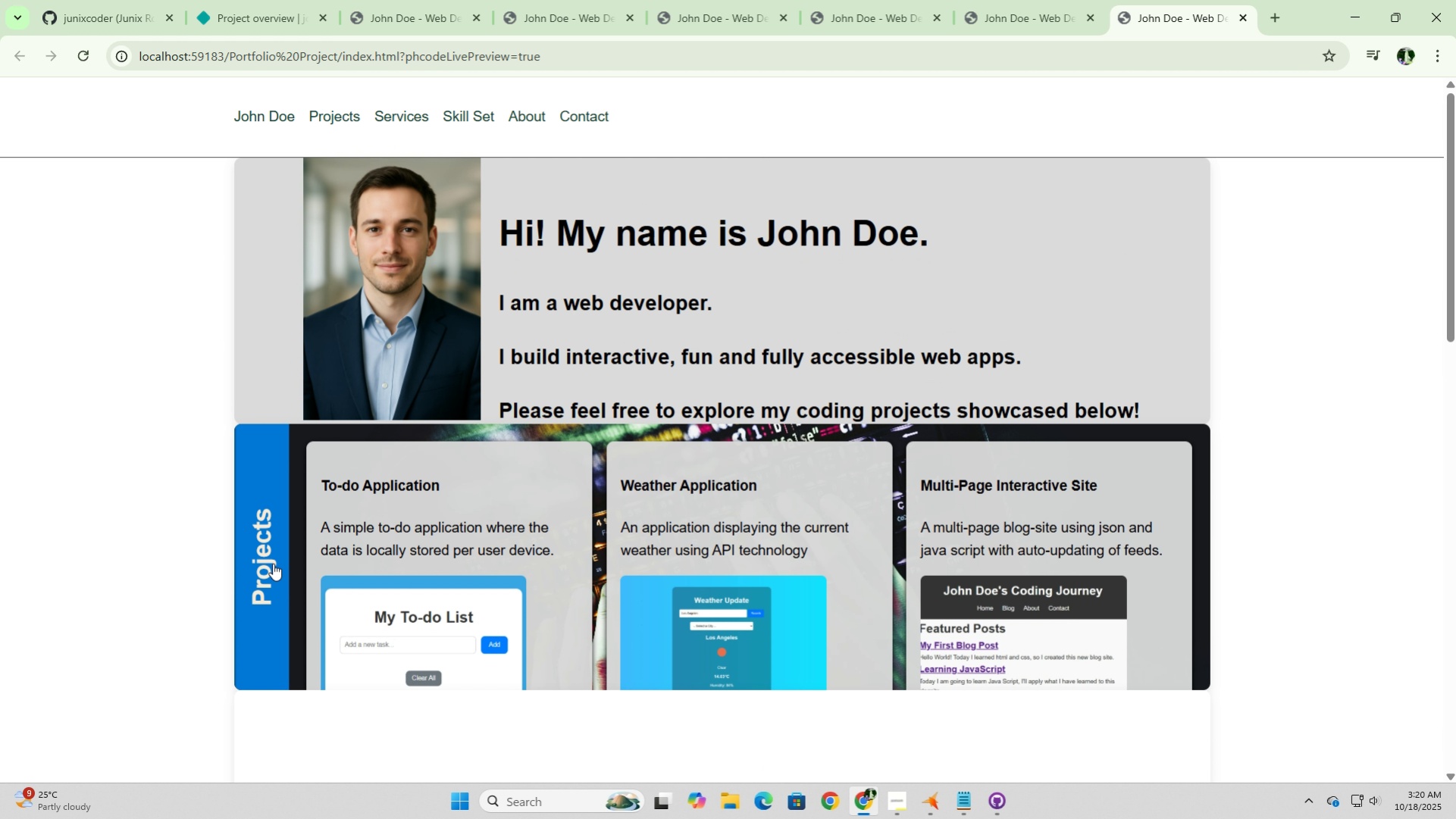 
left_click([273, 563])
 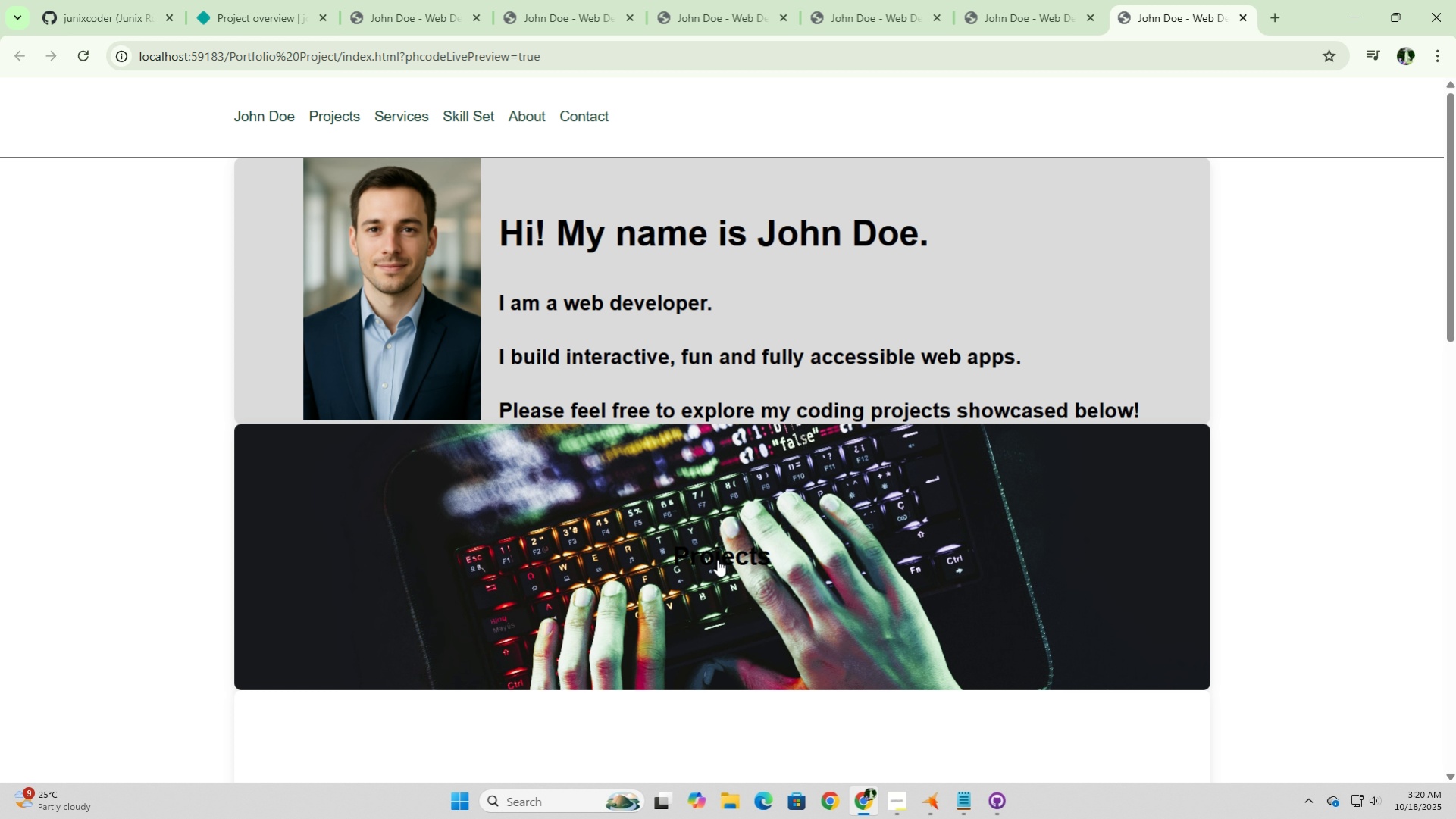 
wait(9.55)
 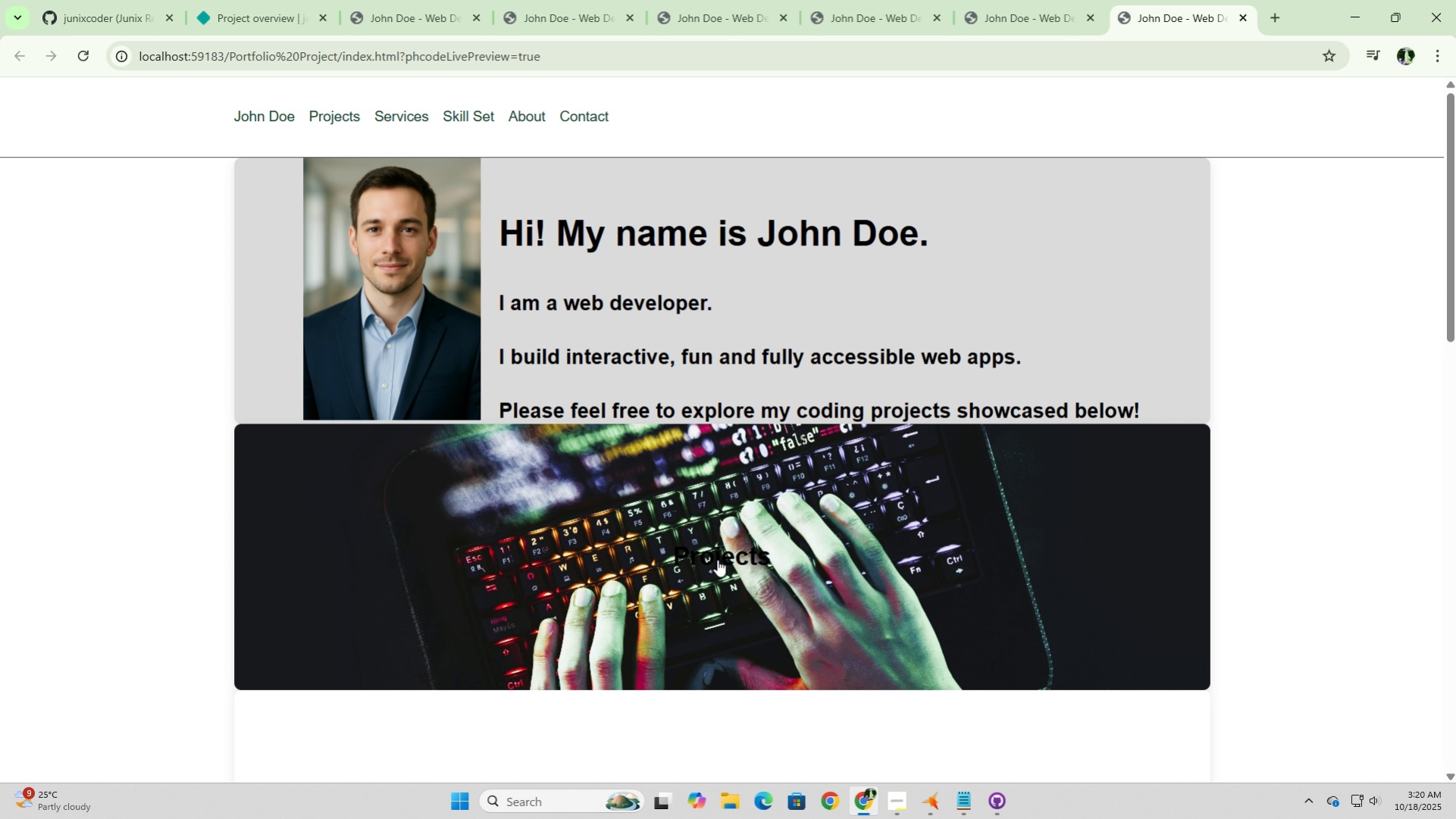 
scroll: coordinate [717, 558], scroll_direction: down, amount: 2.0
 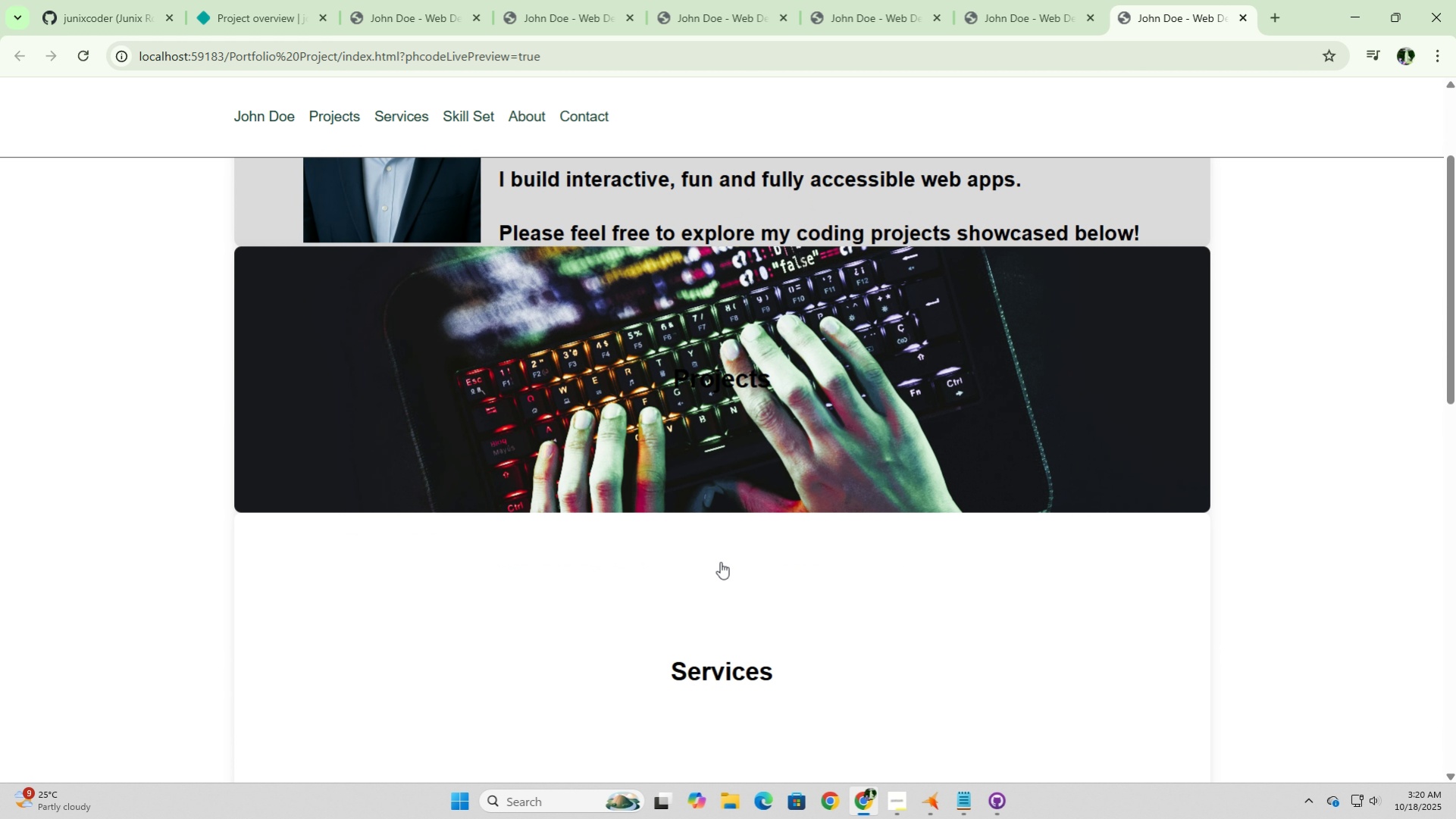 
wait(10.3)
 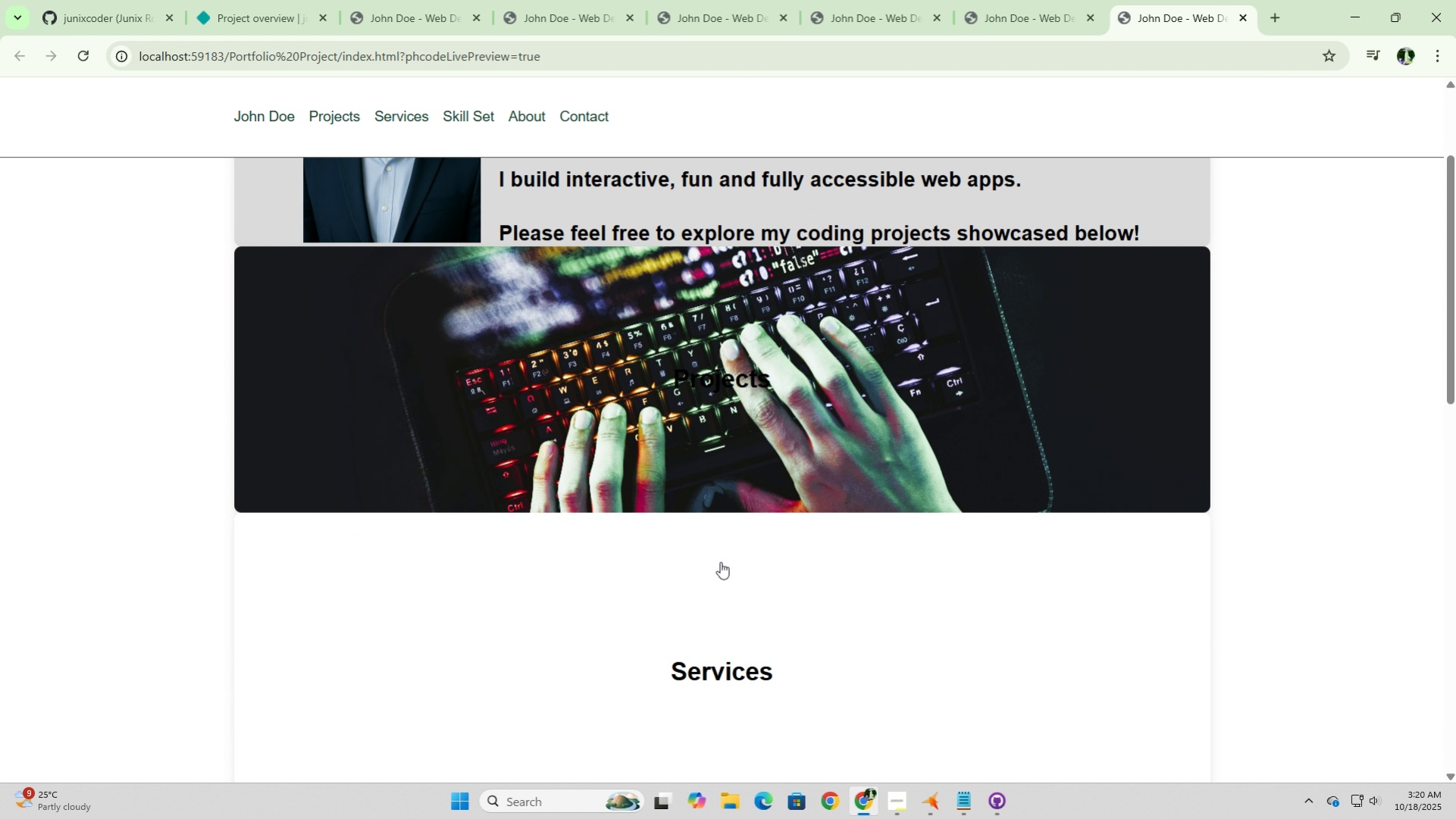 
scroll: coordinate [872, 639], scroll_direction: up, amount: 9.0
 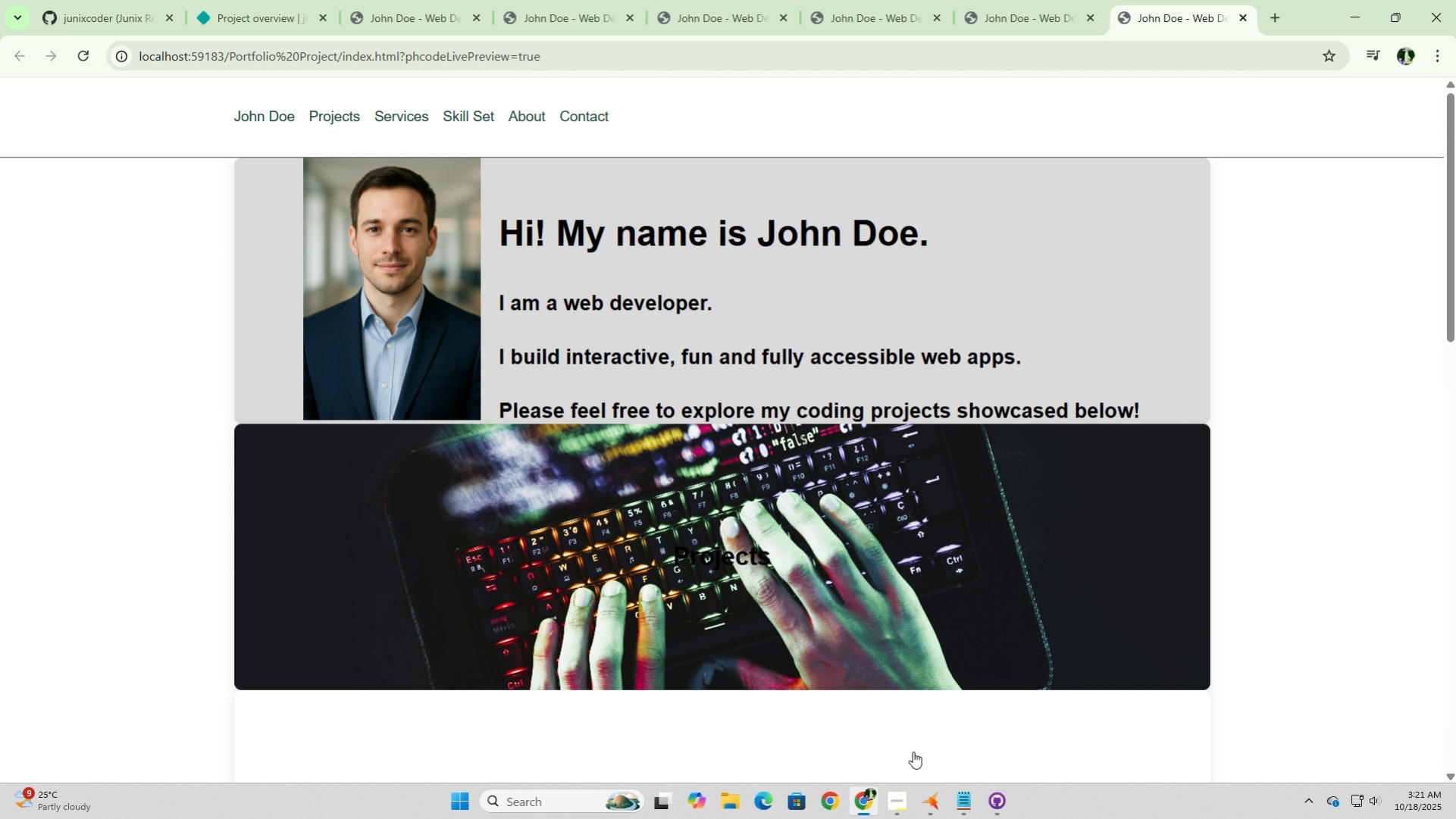 
left_click([749, 556])
 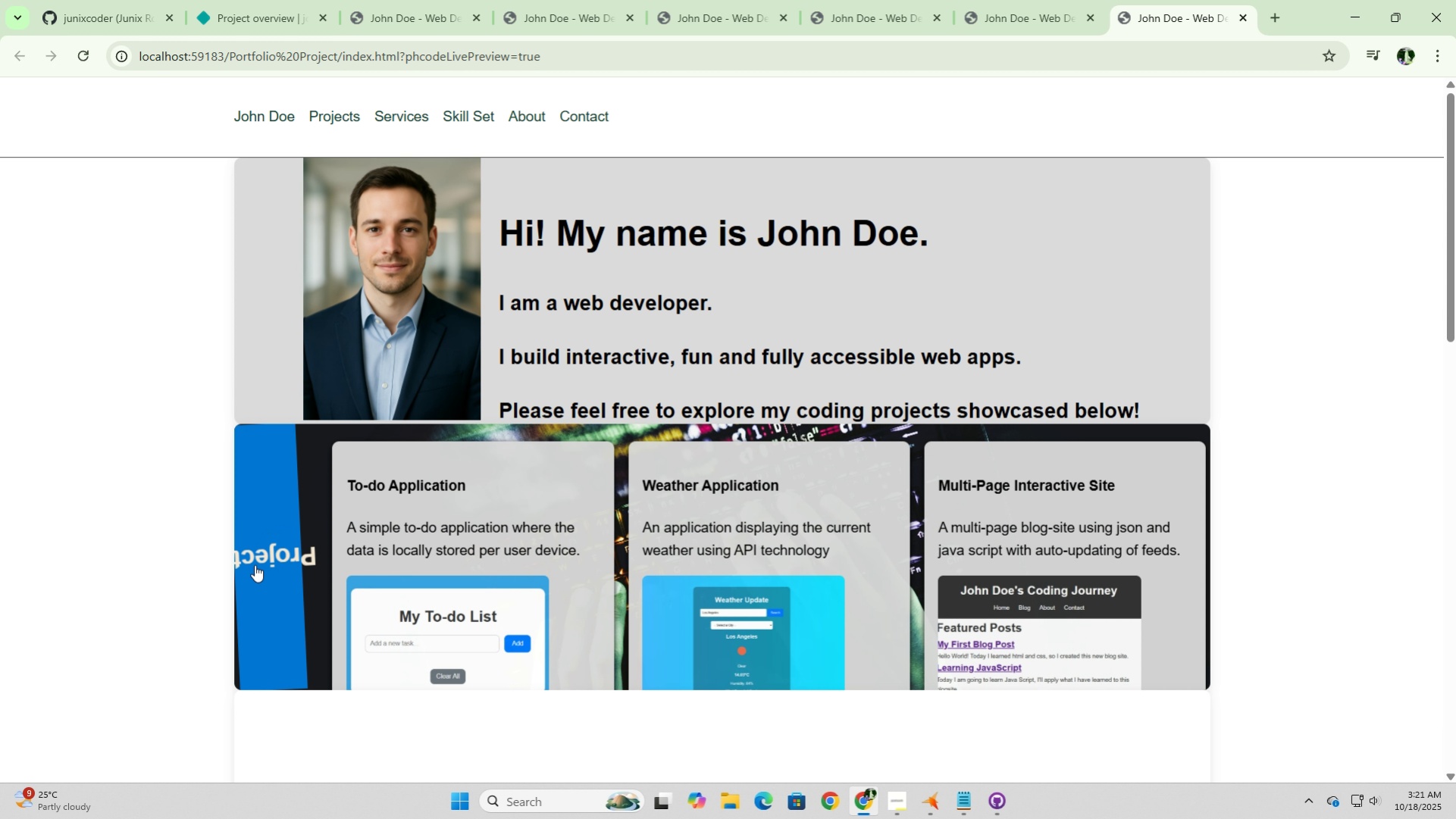 
left_click([255, 564])
 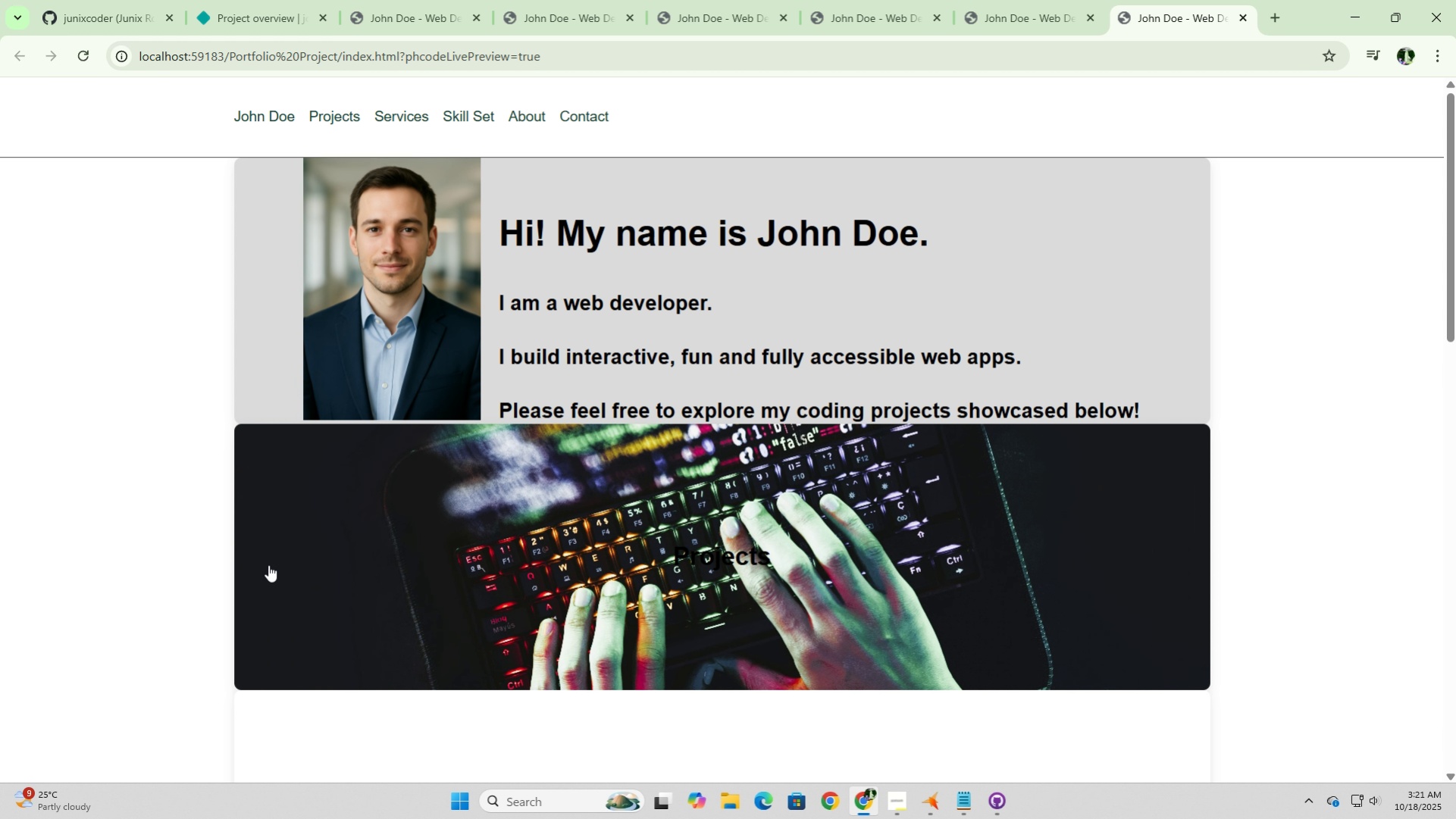 
scroll: coordinate [516, 574], scroll_direction: down, amount: 3.0
 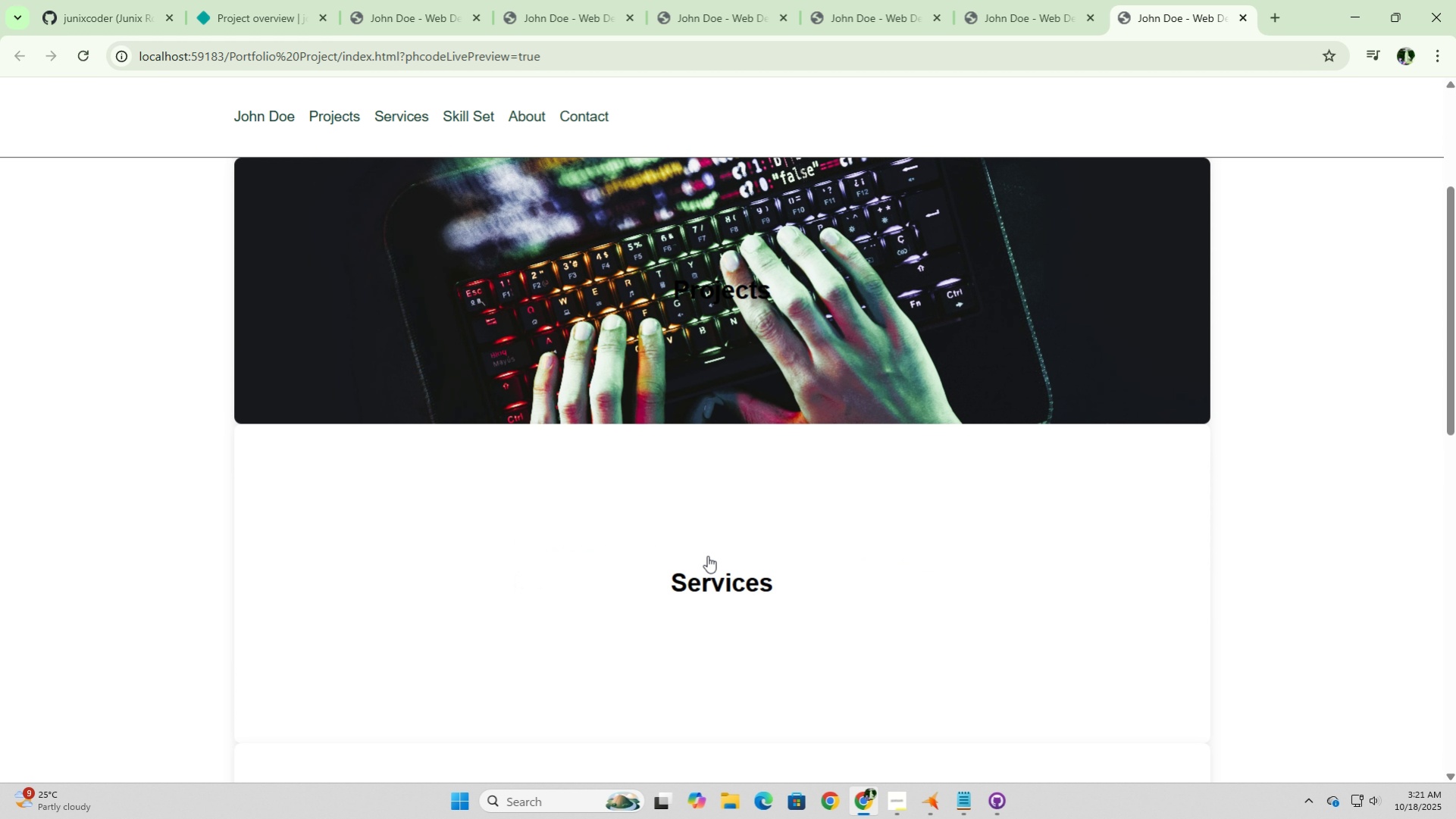 
left_click([707, 555])
 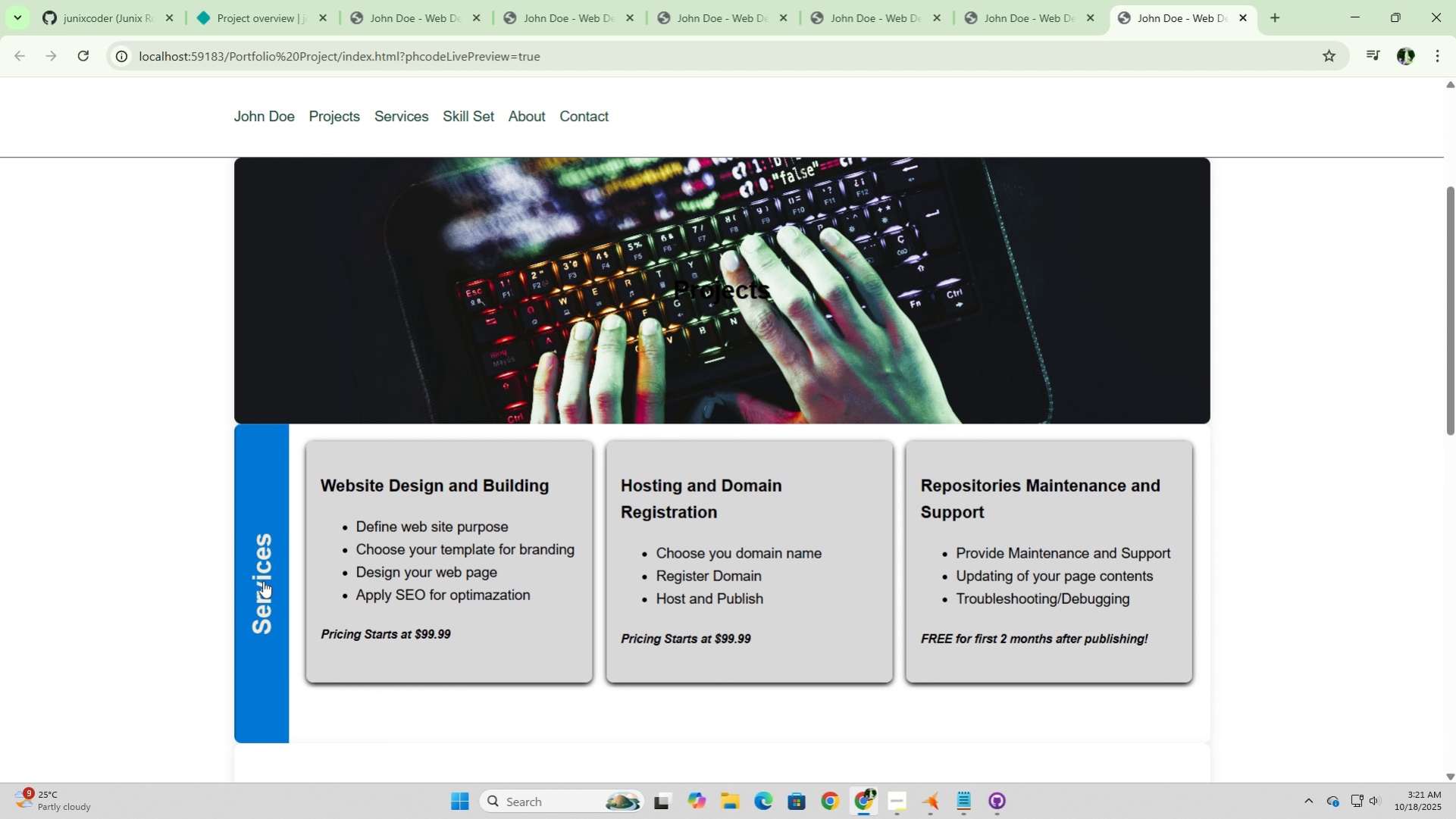 
left_click([263, 580])
 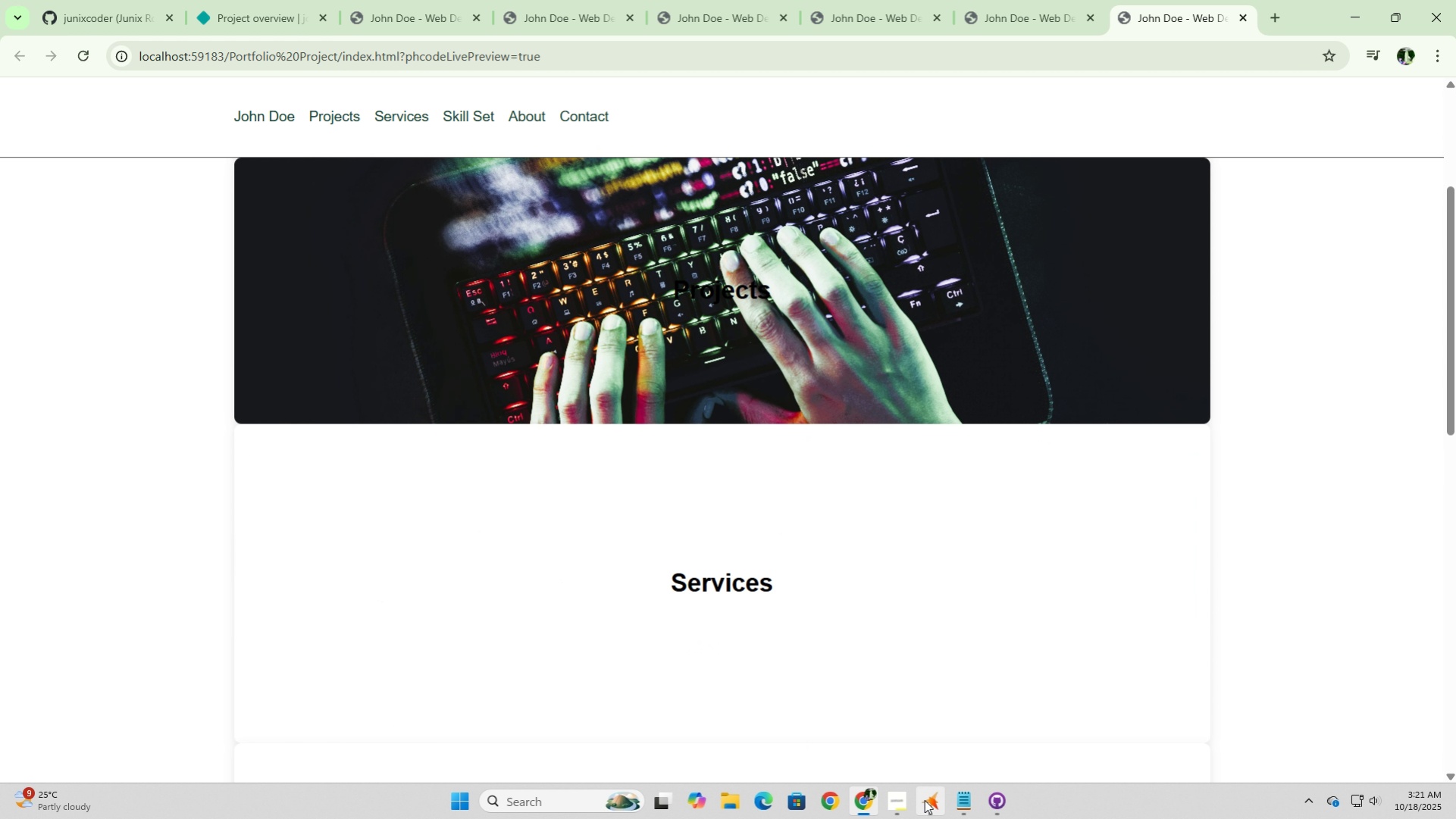 
left_click([899, 796])